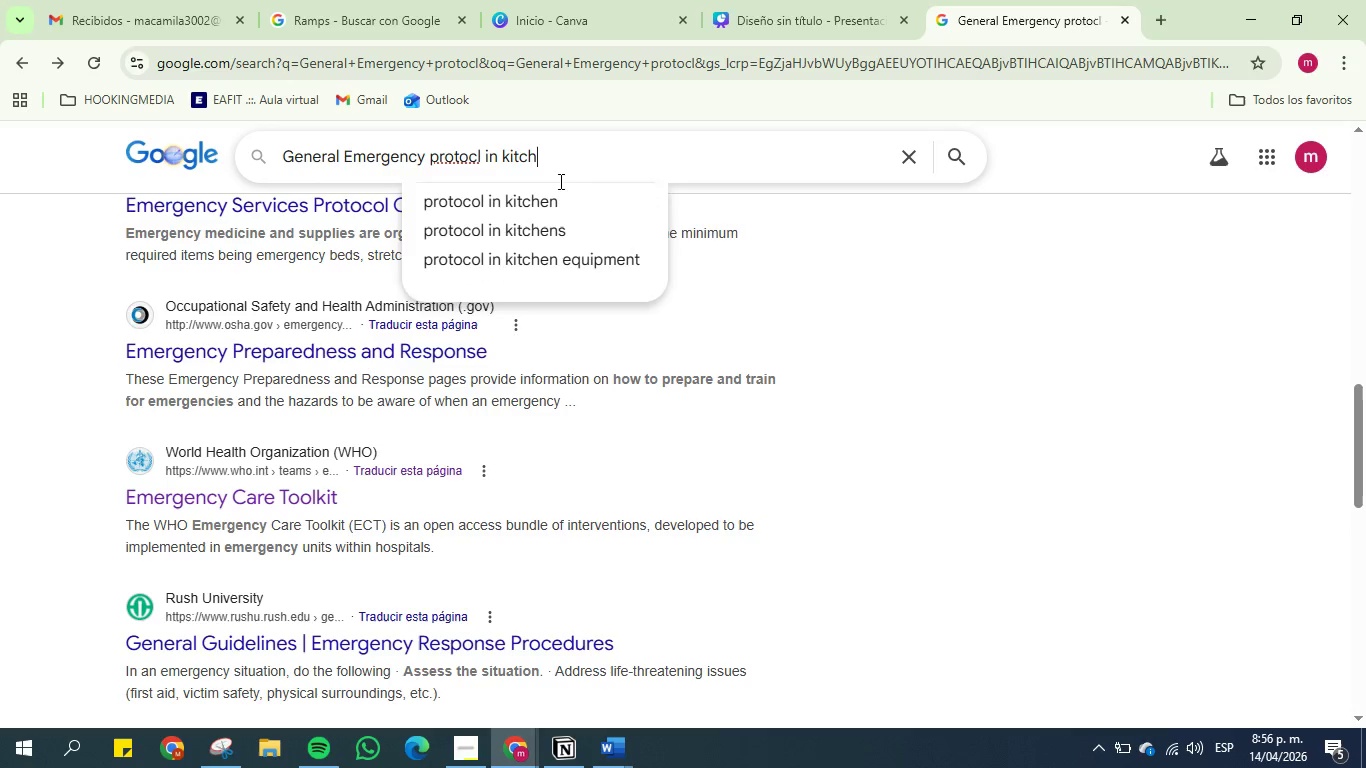 
left_click([544, 224])
 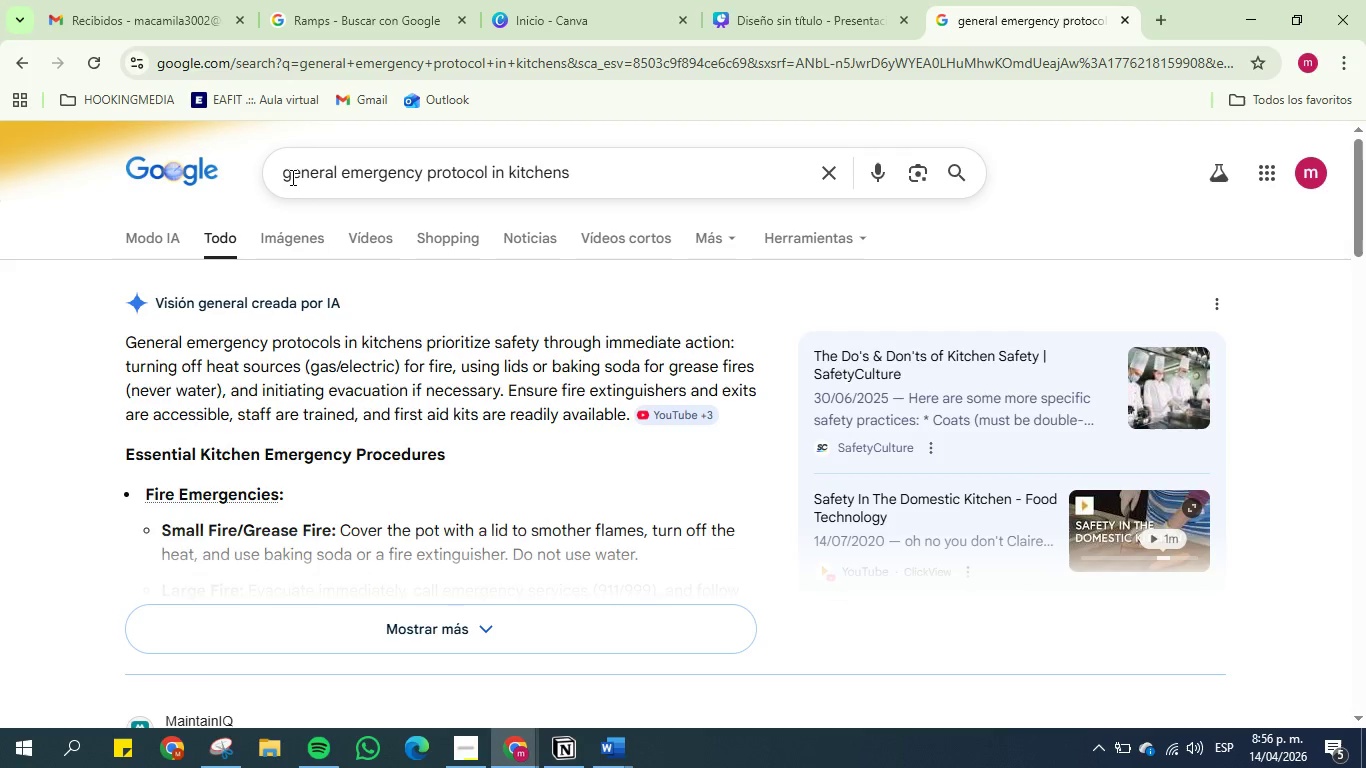 
key(Backspace)
 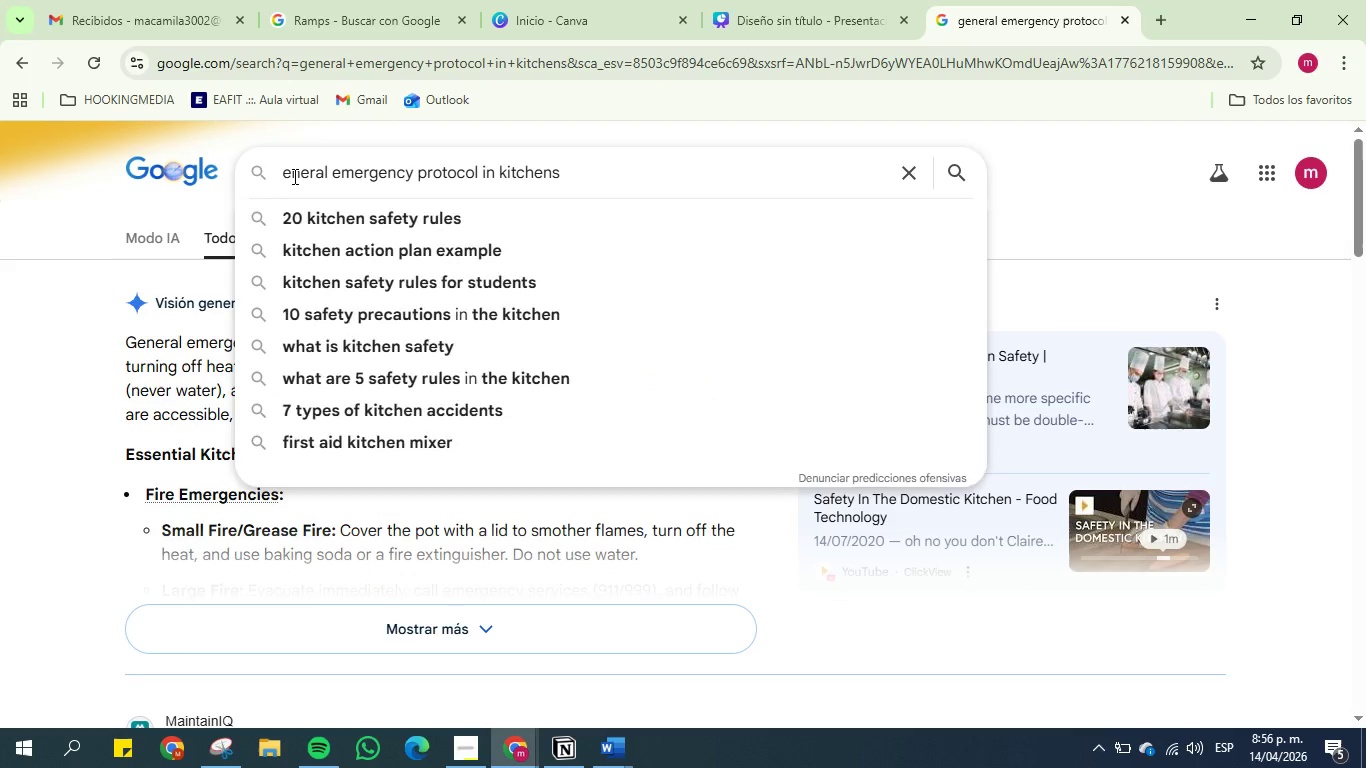 
key(CapsLock)
 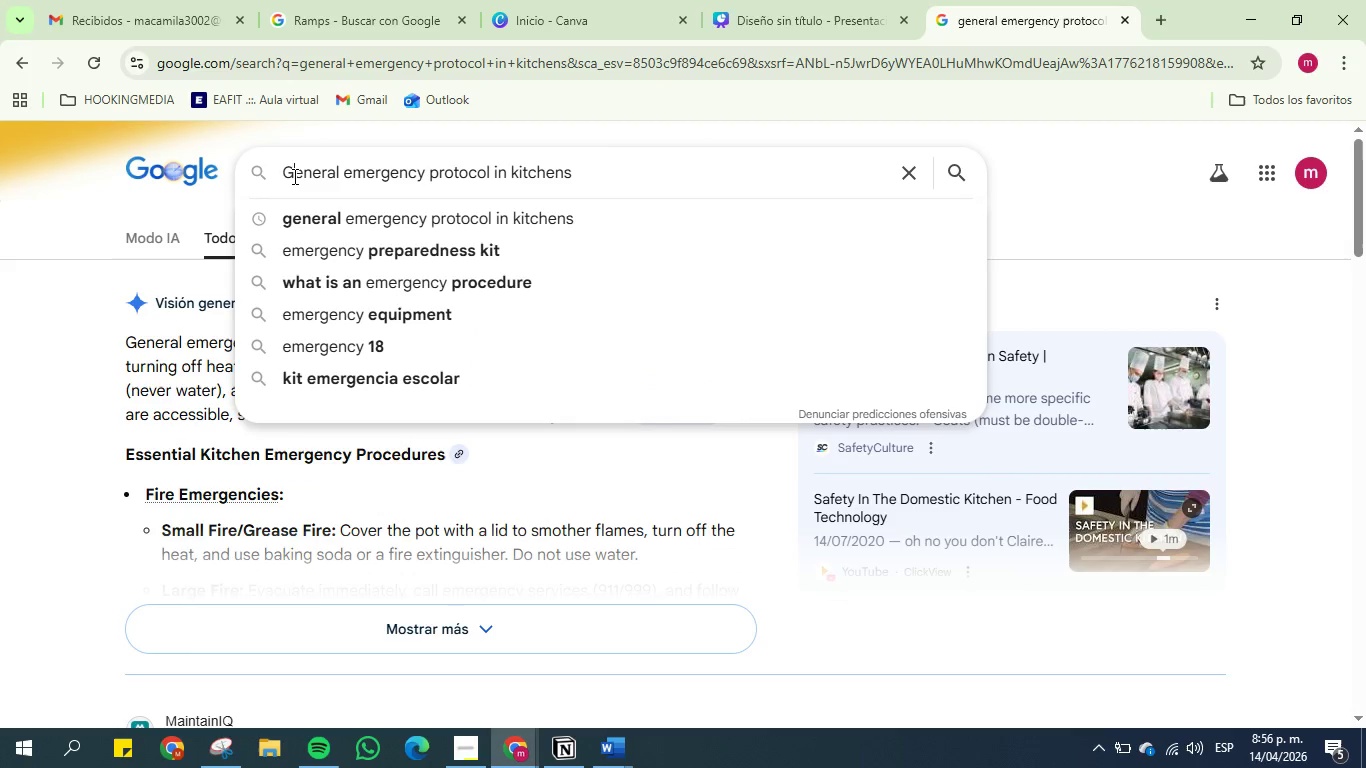 
key(G)
 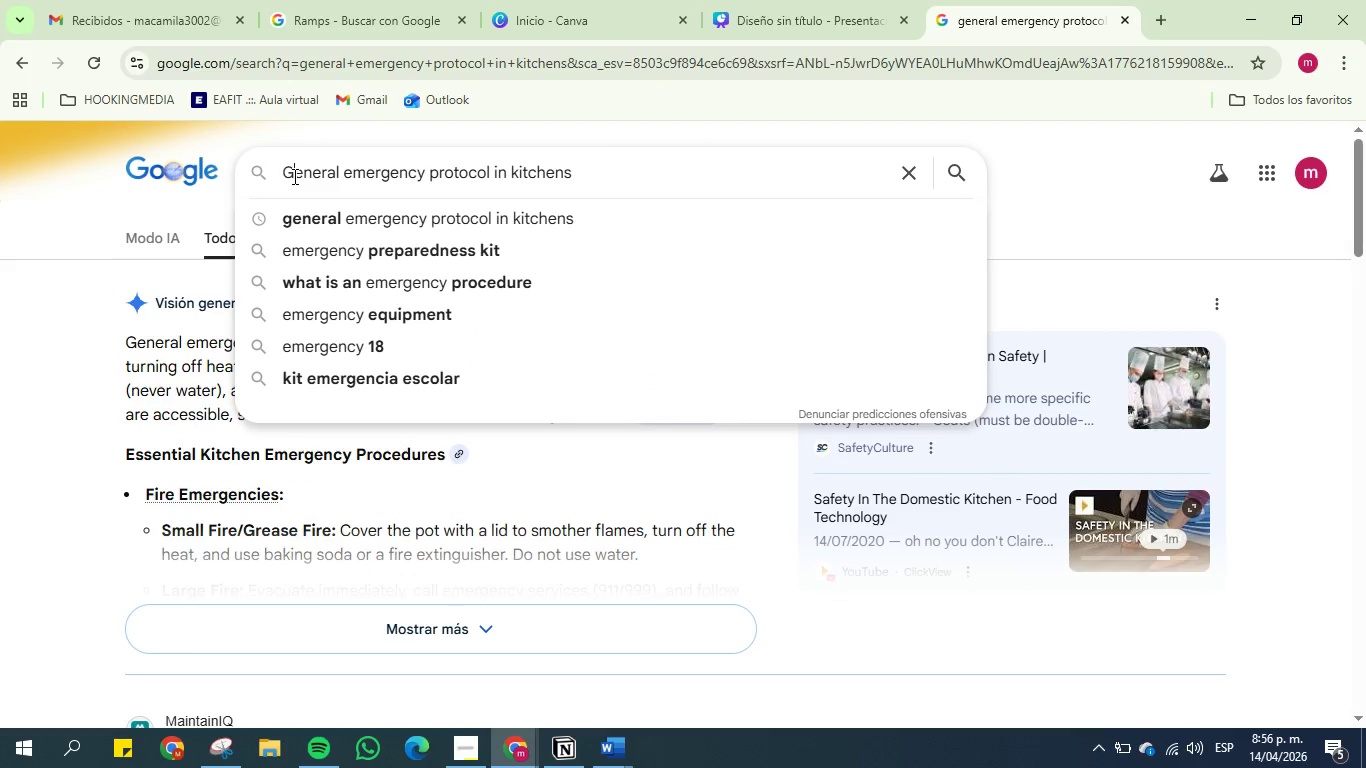 
key(CapsLock)
 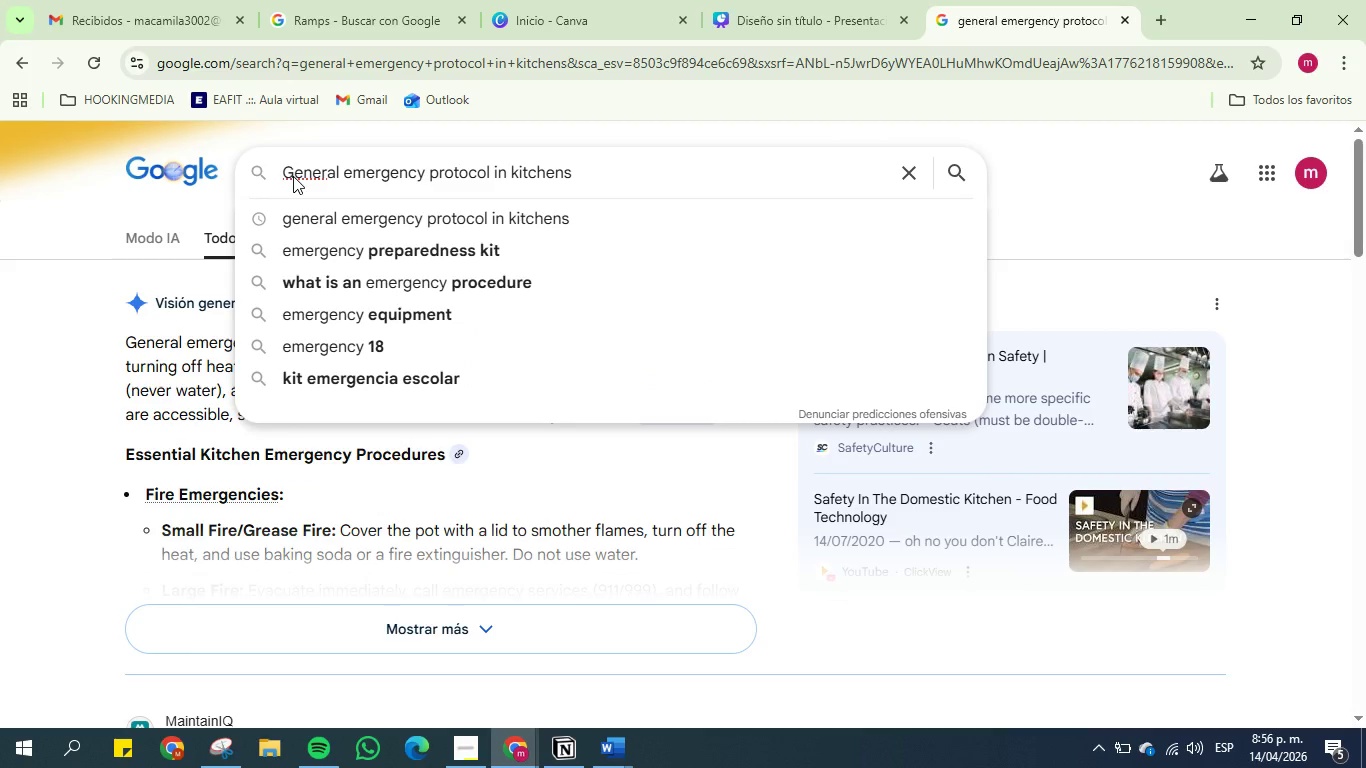 
key(Enter)
 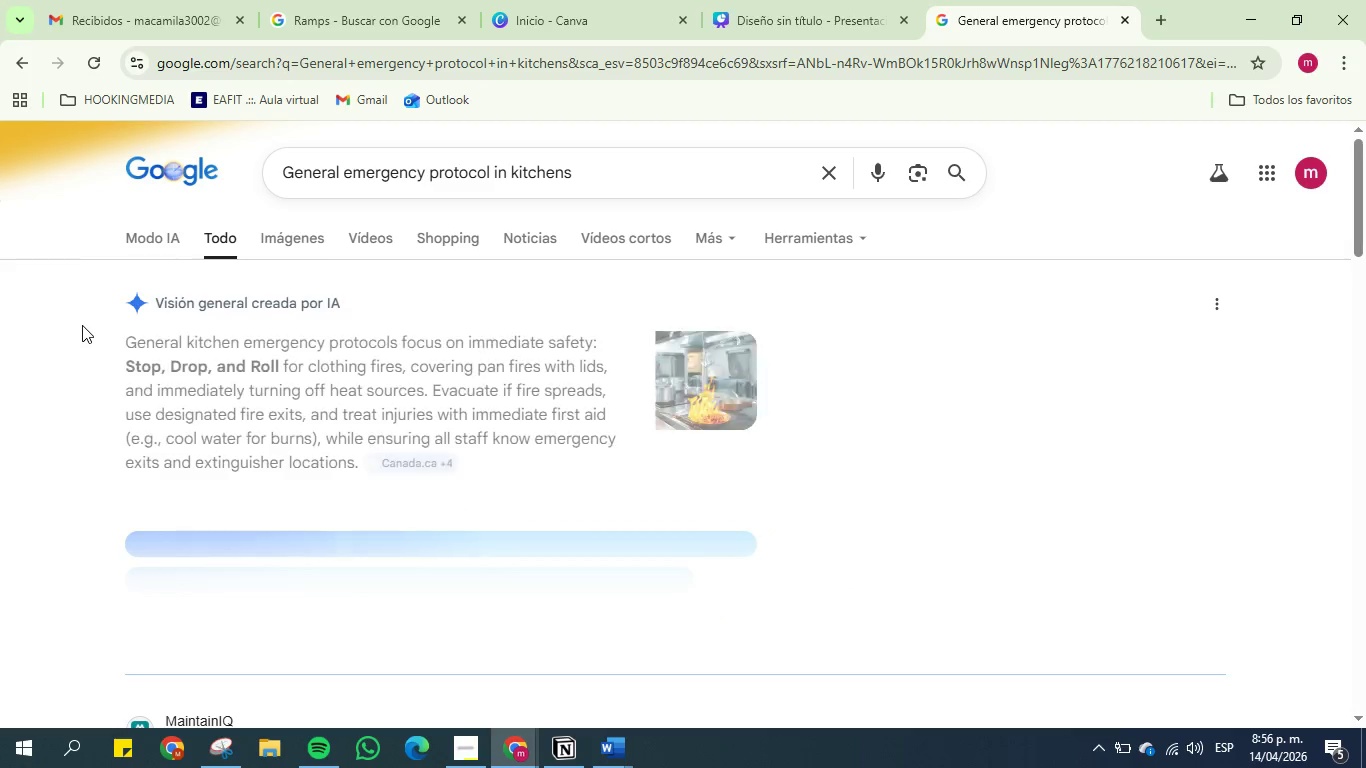 
scroll: coordinate [68, 388], scroll_direction: down, amount: 4.0
 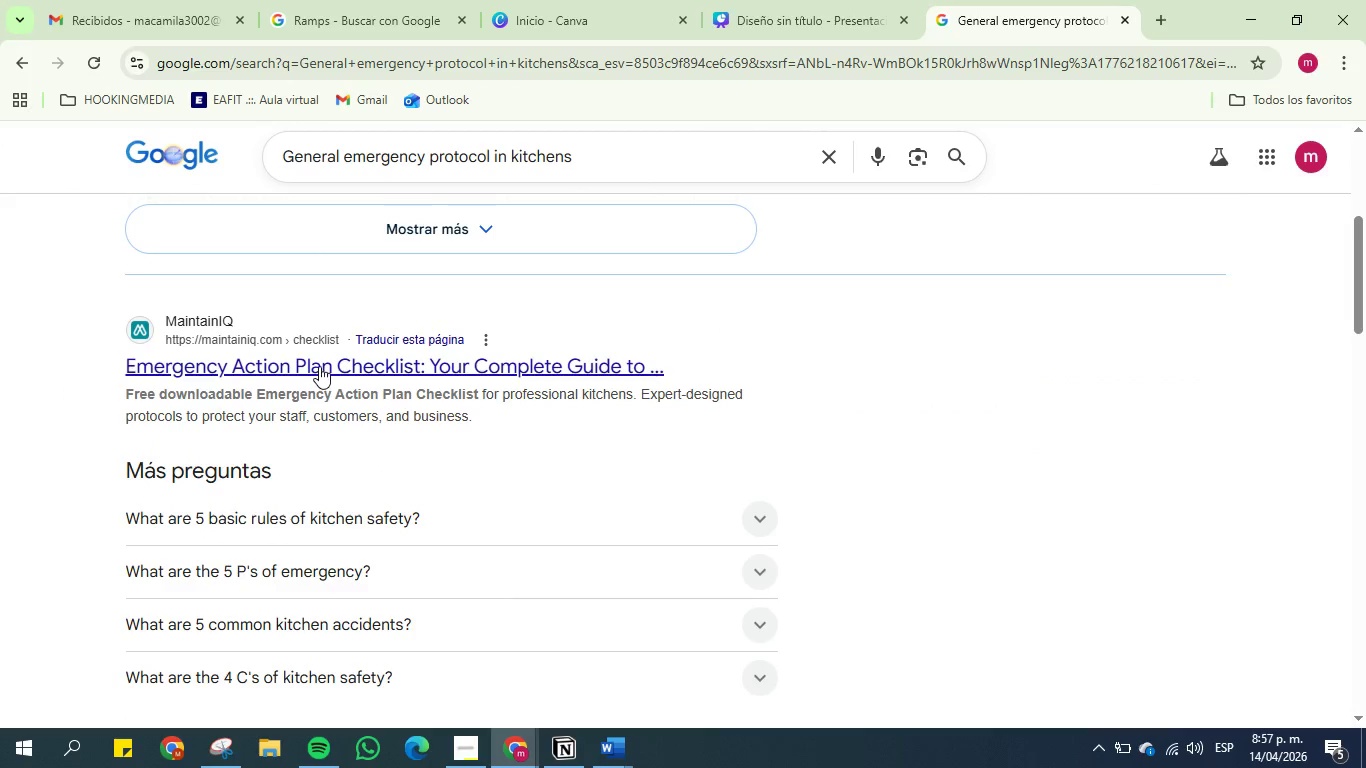 
left_click([319, 366])
 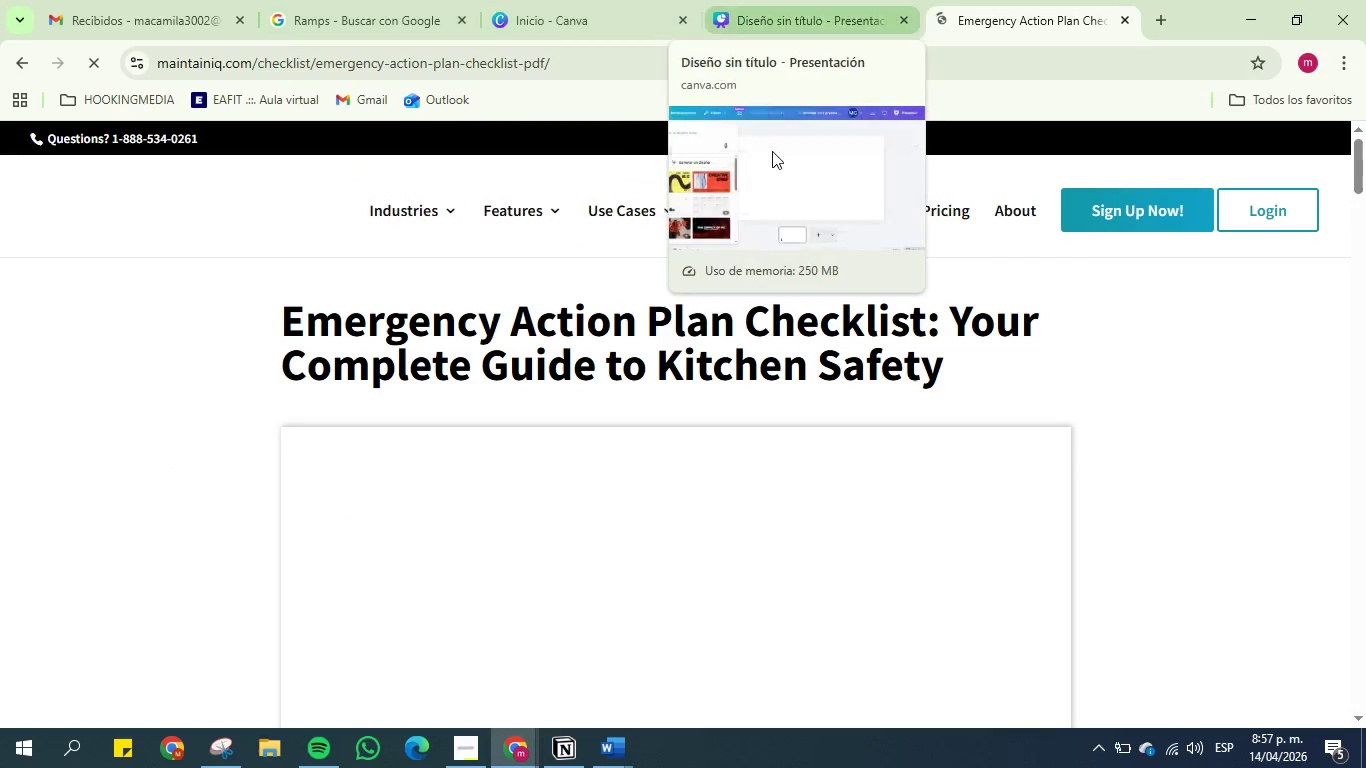 
wait(5.77)
 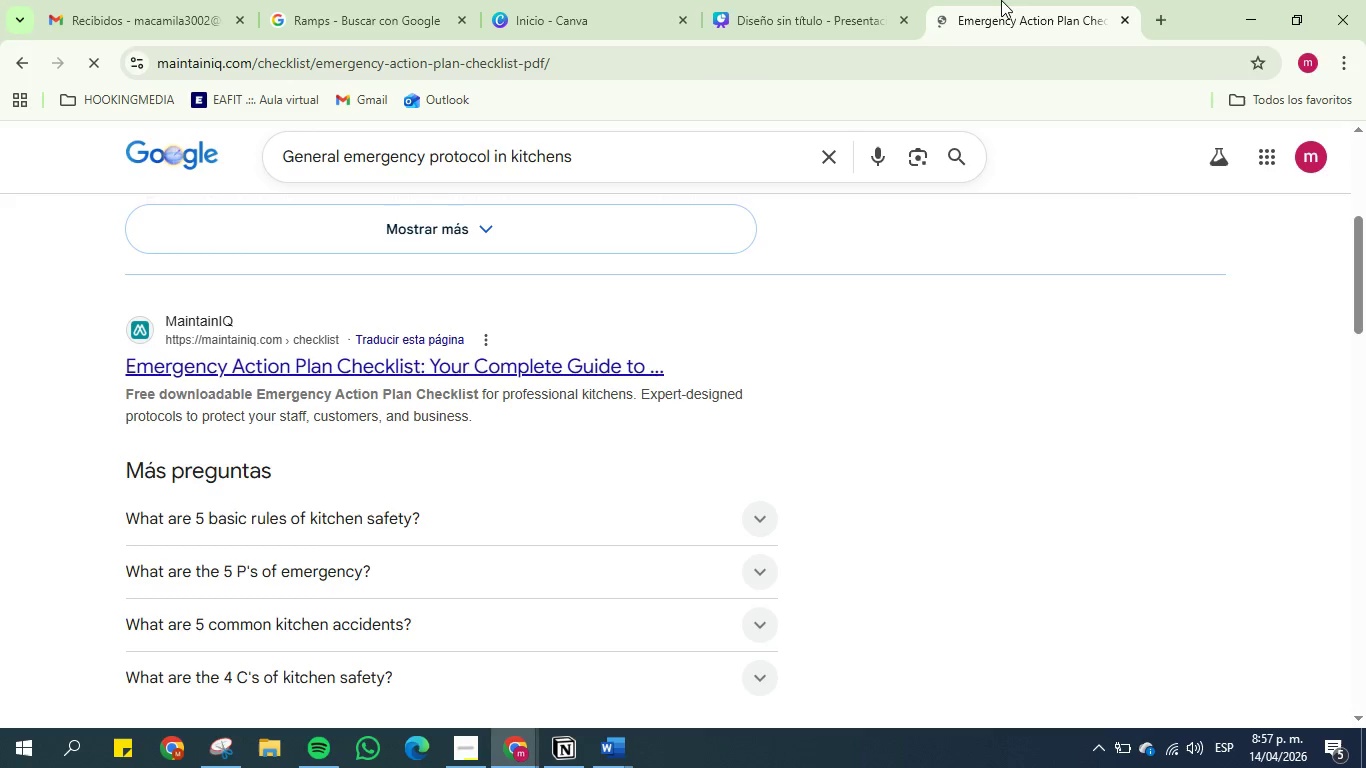 
left_click([385, 57])
 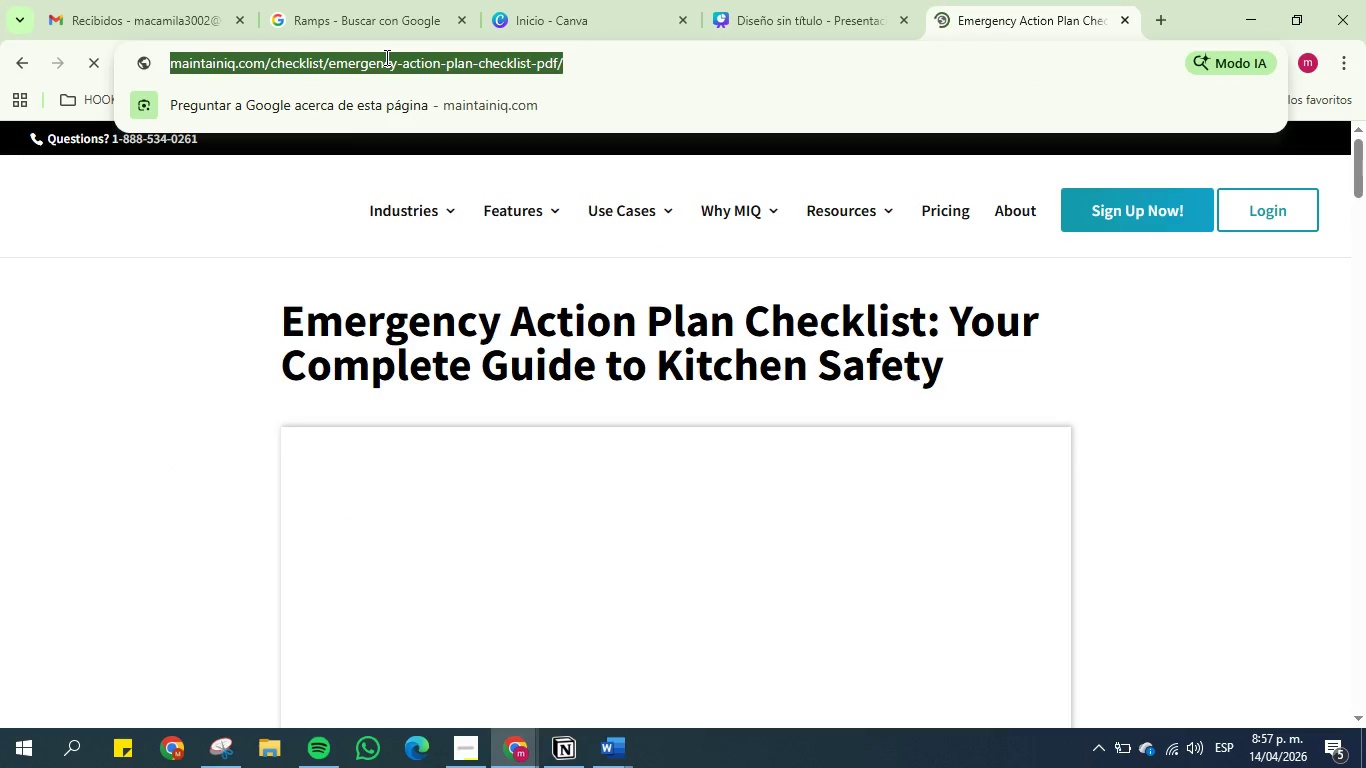 
key(Control+C)
 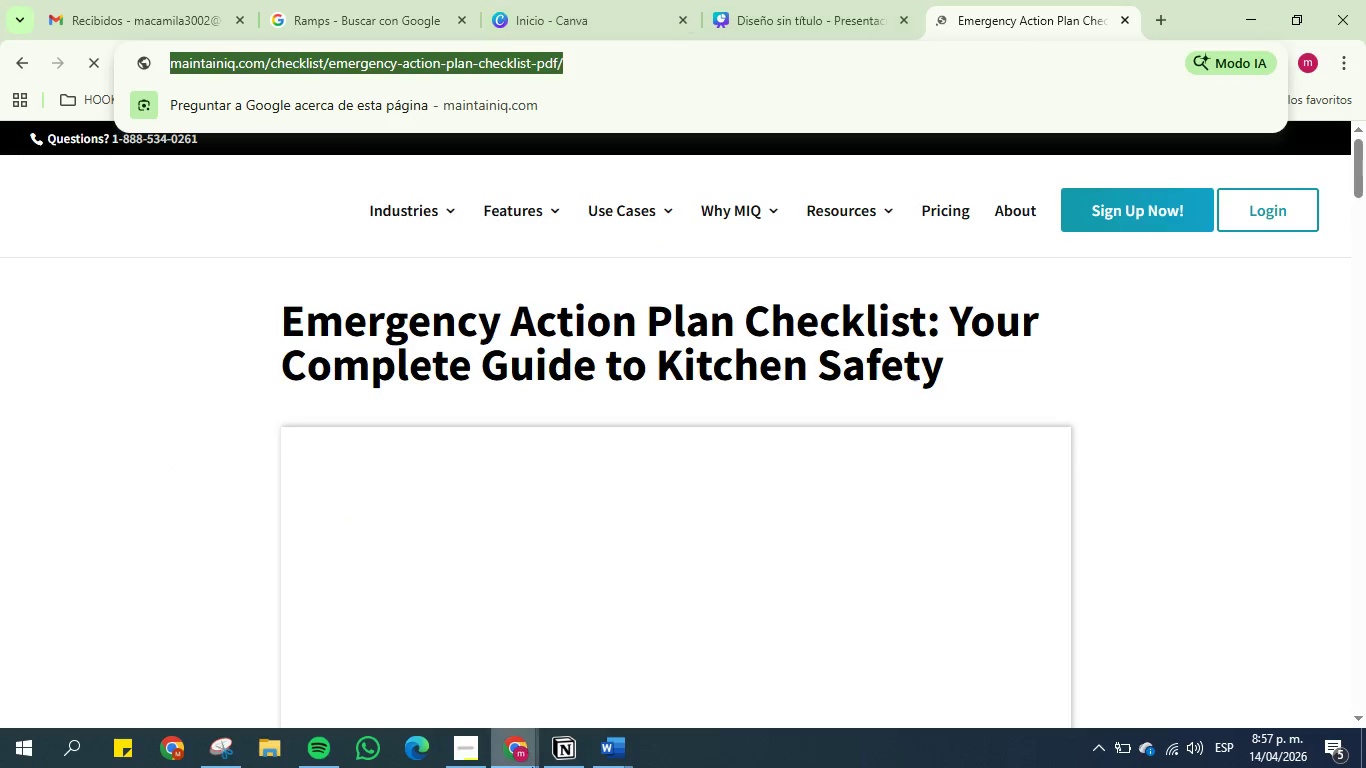 
left_click([562, 738])
 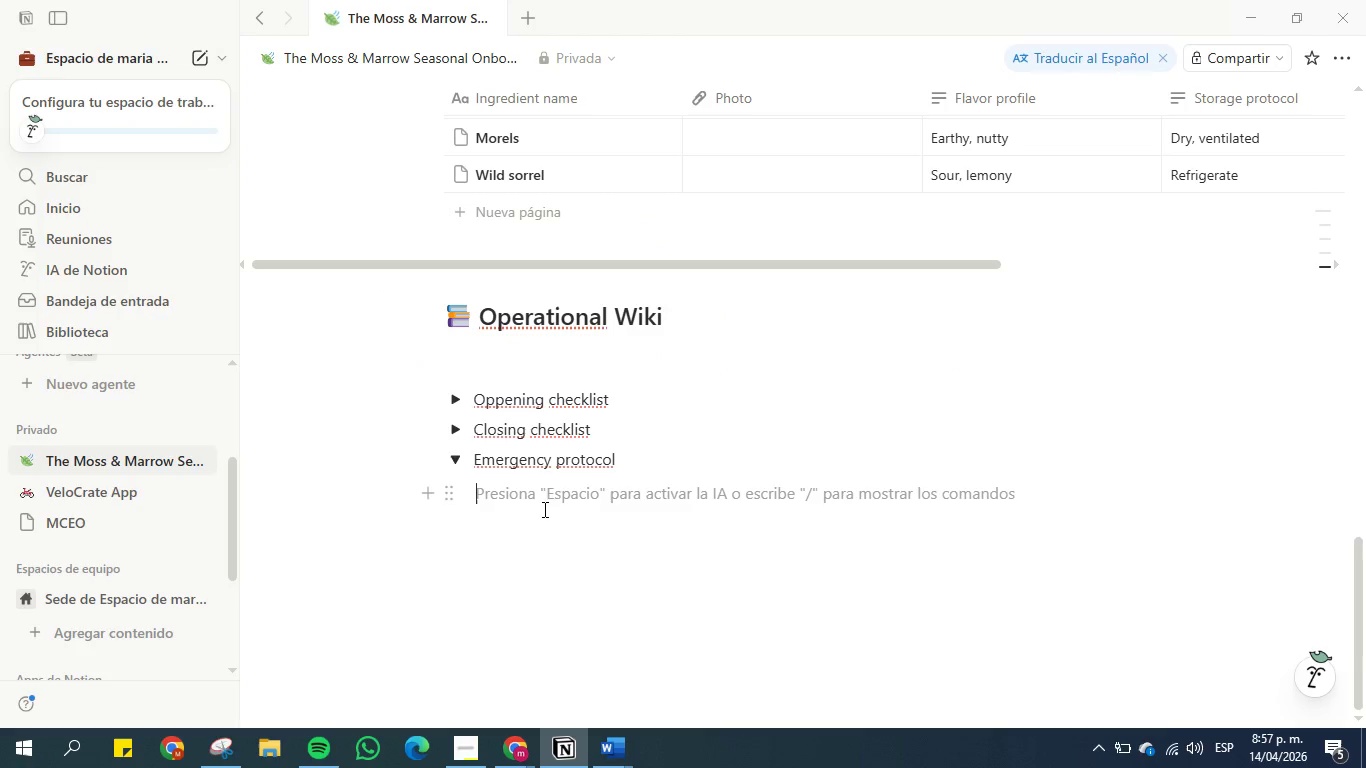 
type(&to)
 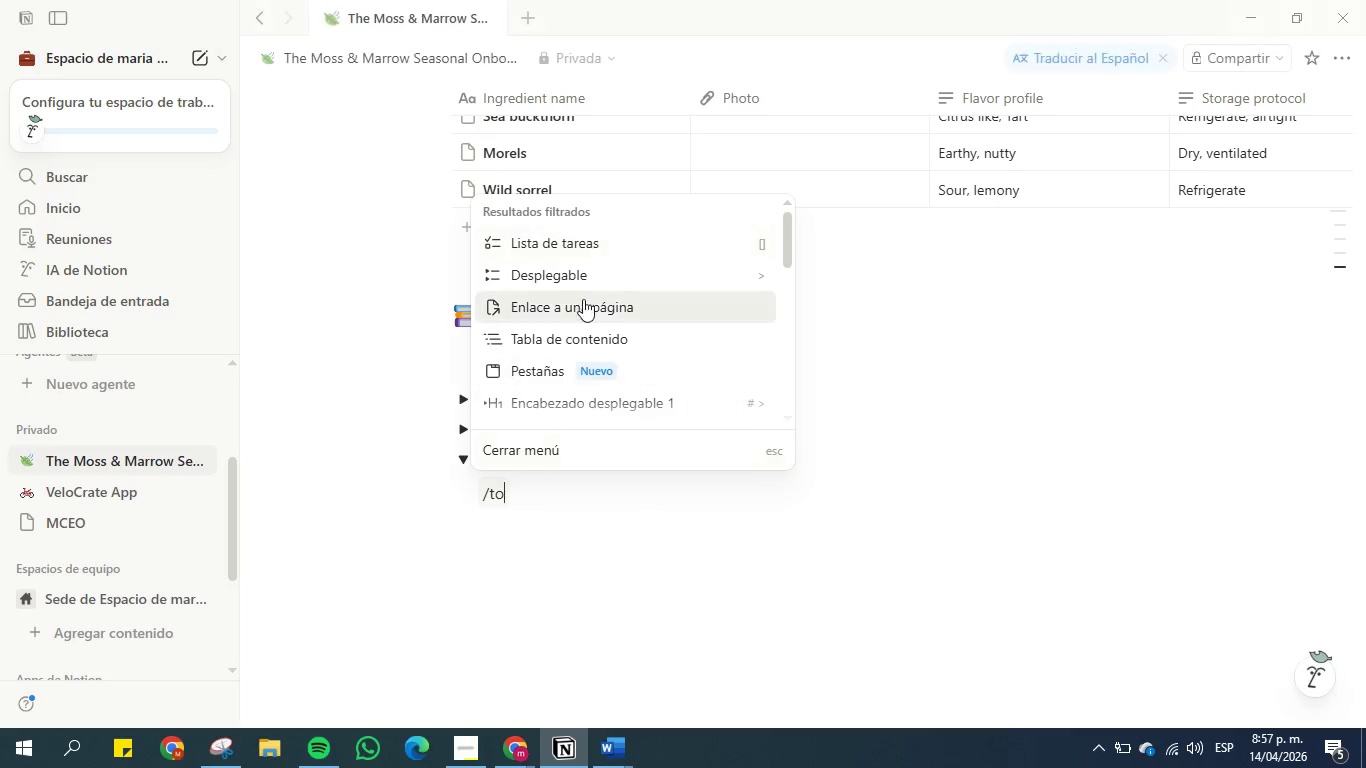 
left_click([590, 233])
 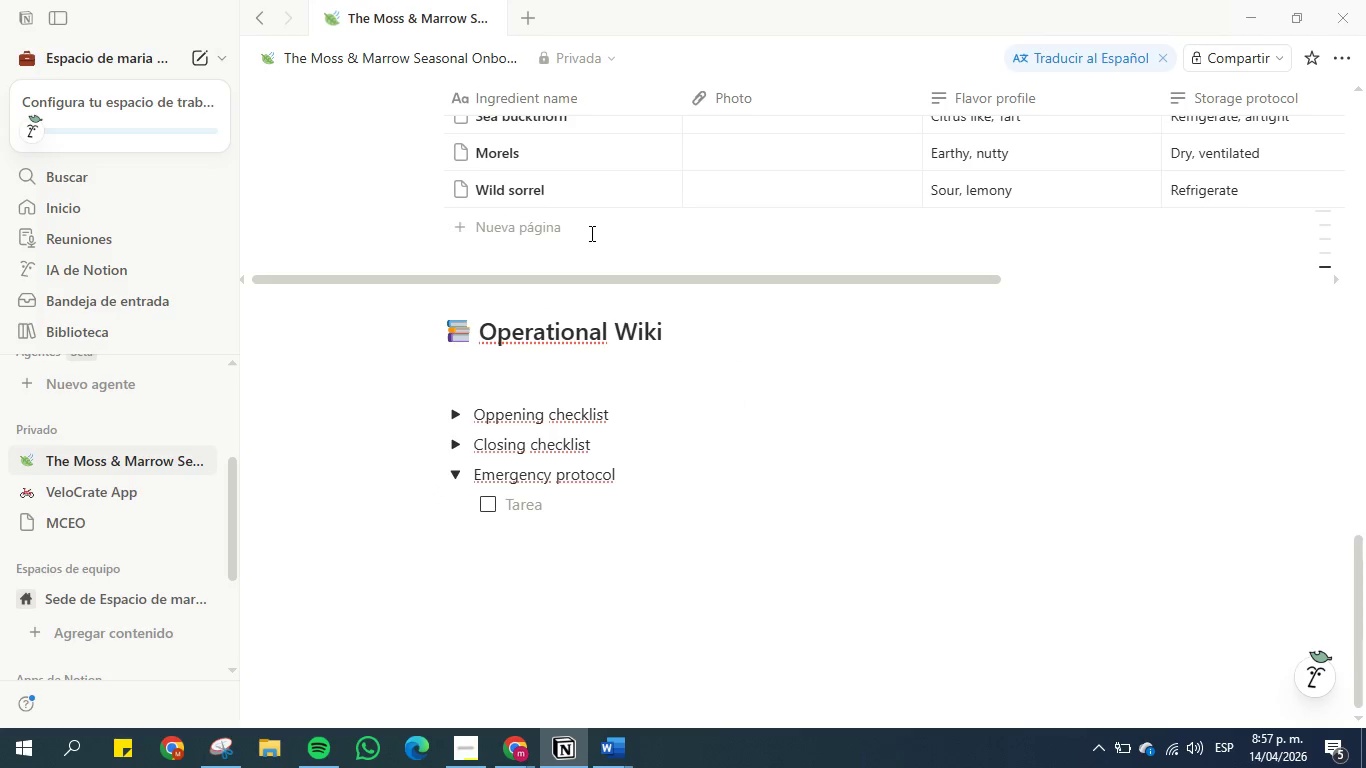 
wait(5.58)
 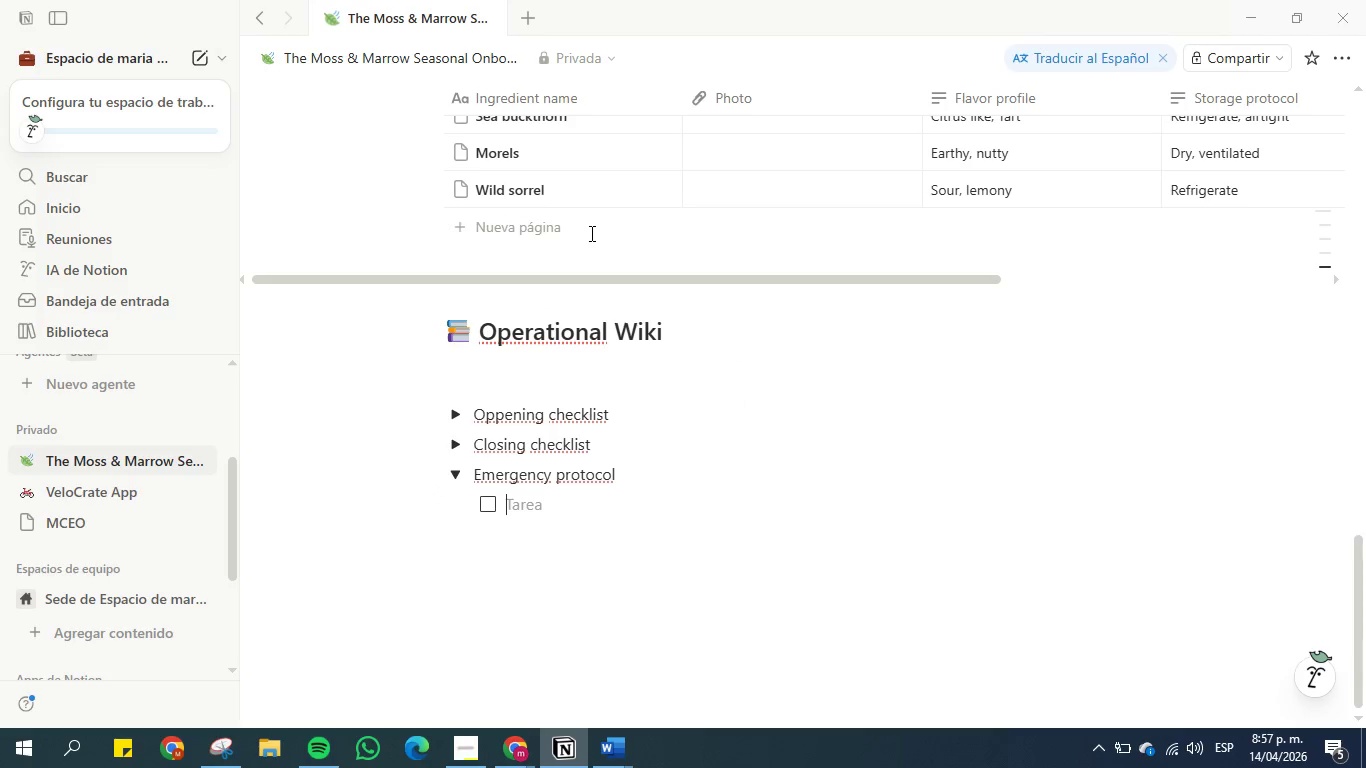 
type(Contac manager)
 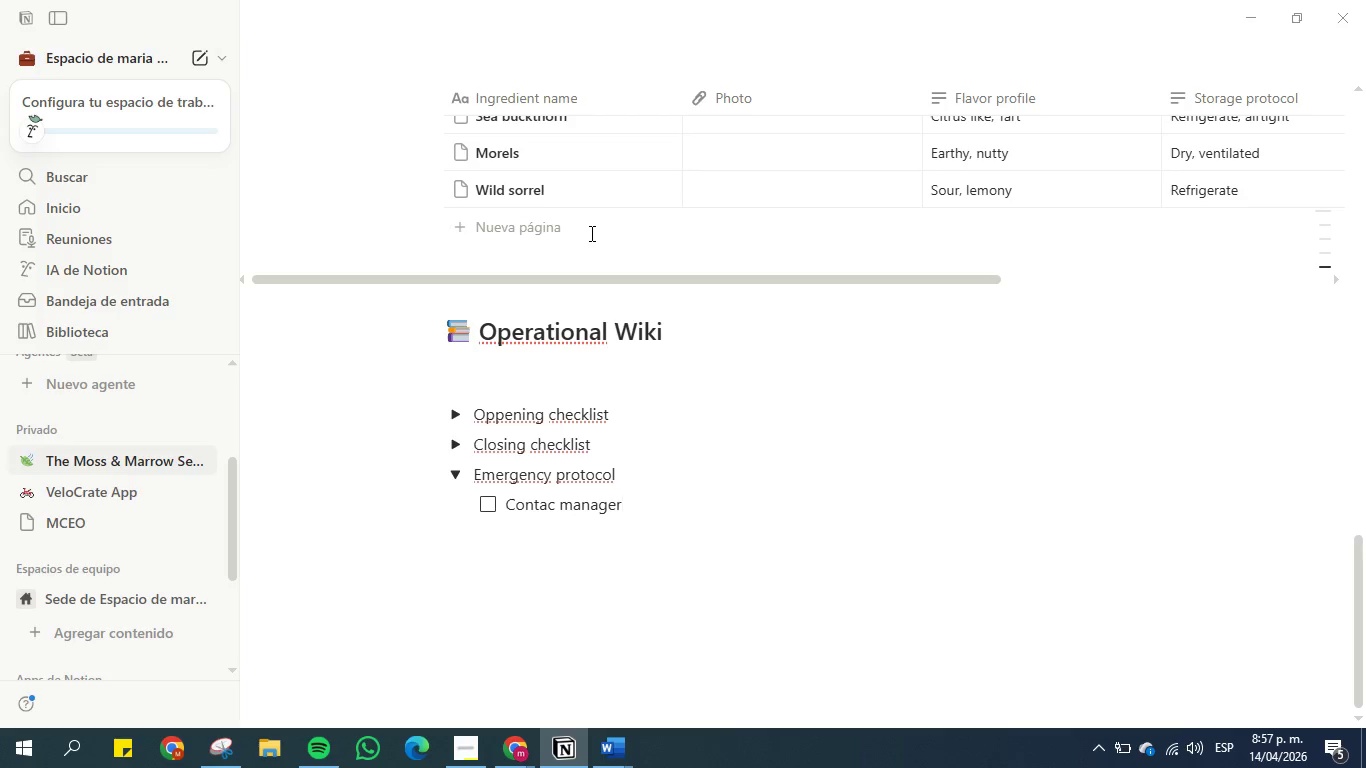 
key(Enter)
 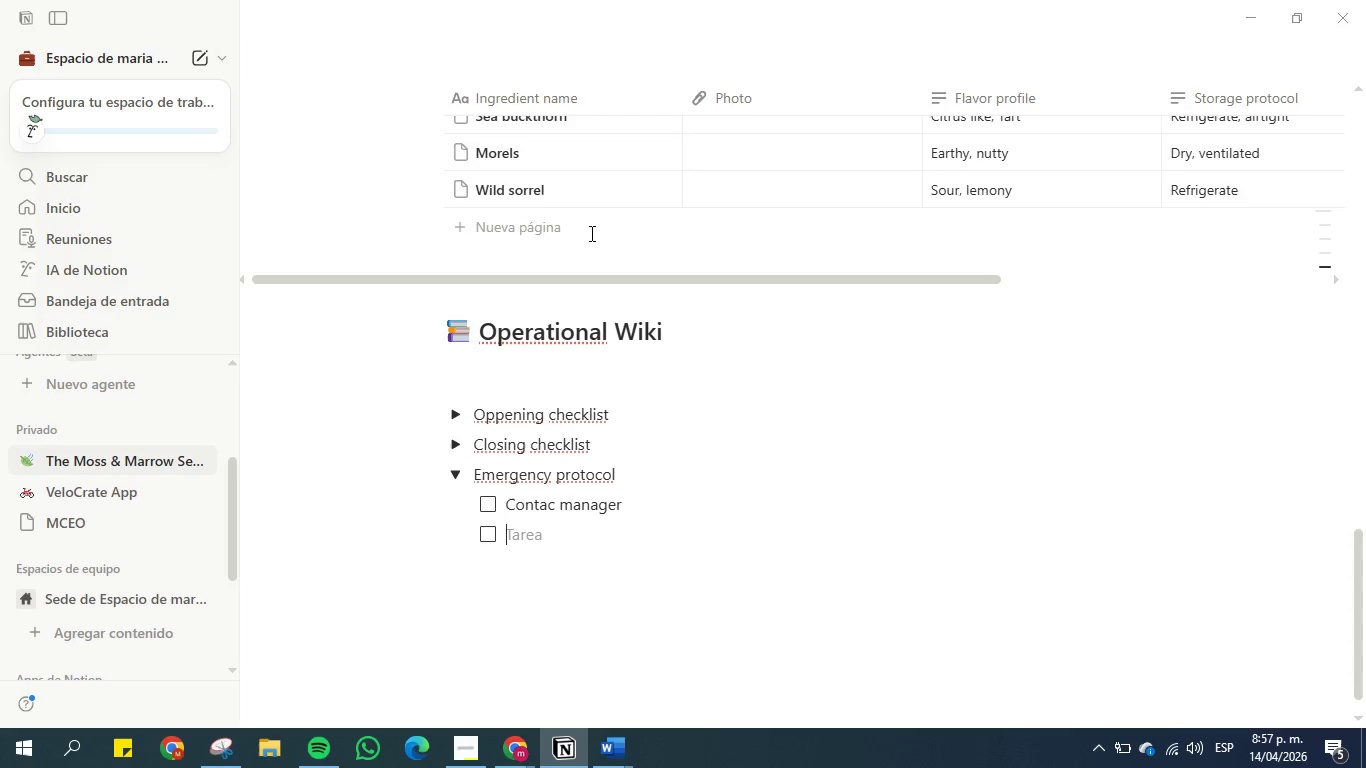 
type(Call emergen)
 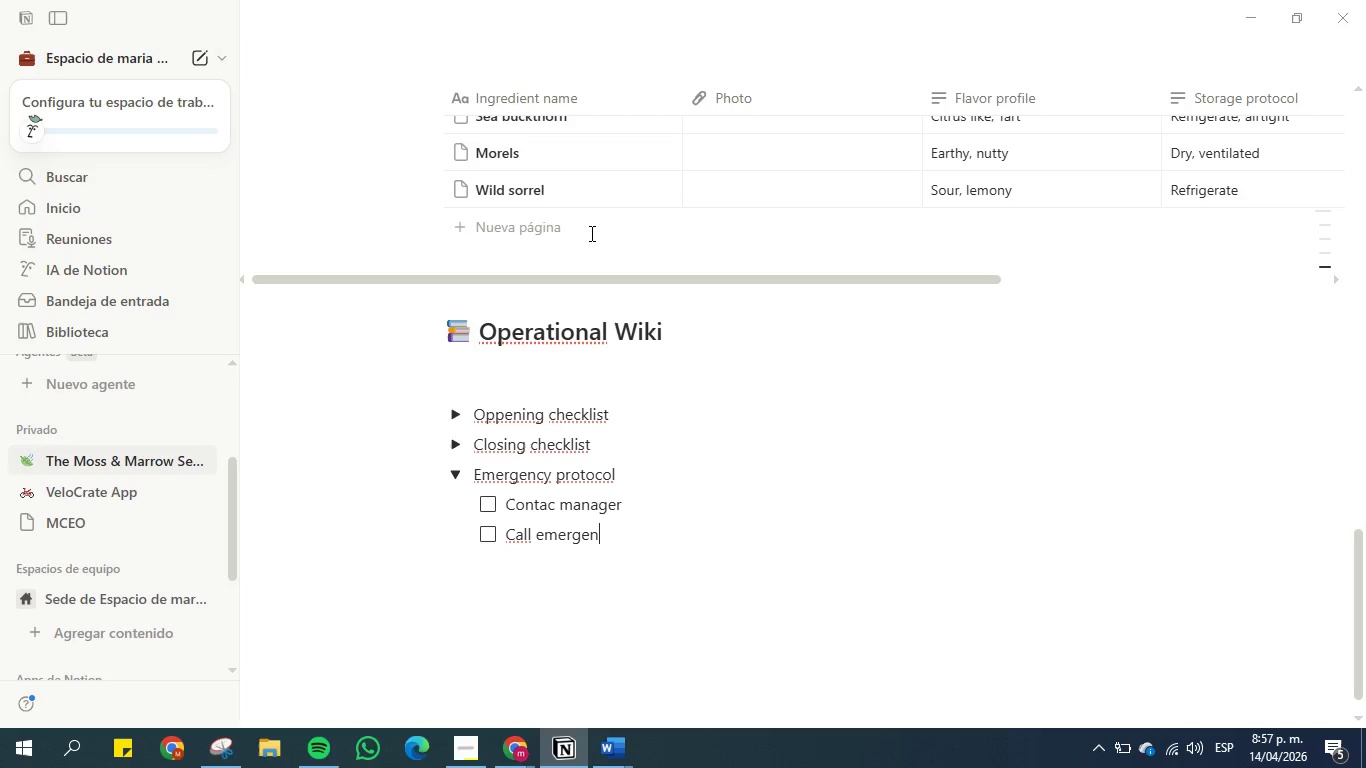 
type(cy servies)
key(Backspace)
key(Backspace)
type(ses)
key(Backspace)
key(Backspace)
key(Backspace)
type(ces)
 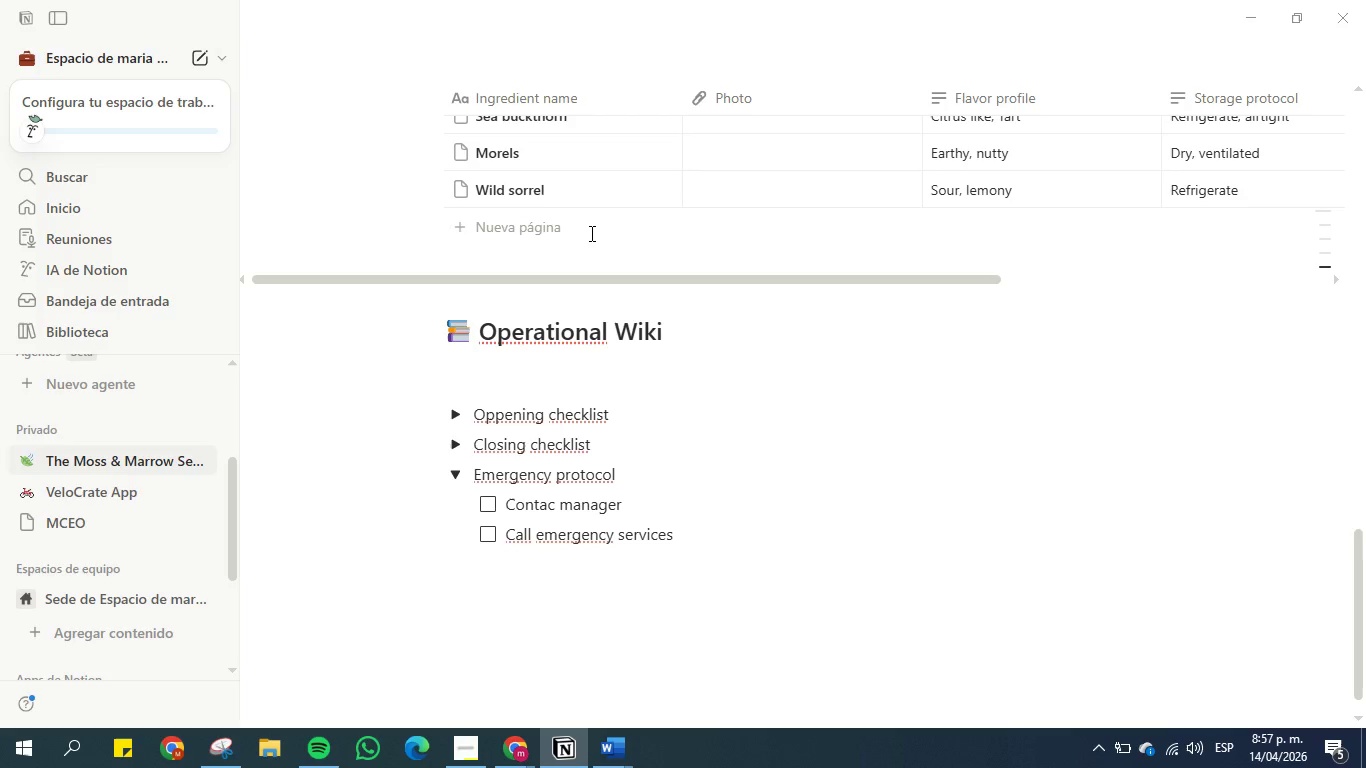 
key(Enter)
 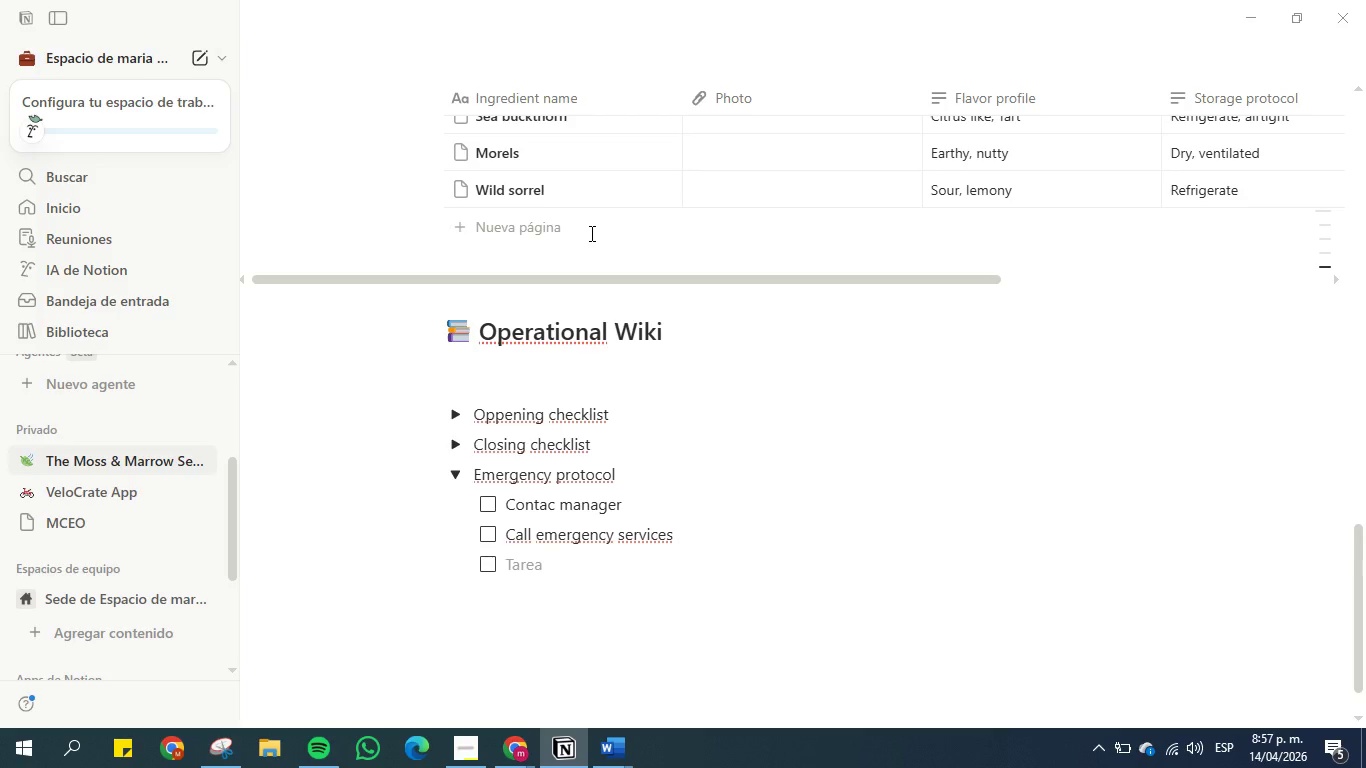 
type(Assist guests Do)
key(Backspace)
key(Backspace)
 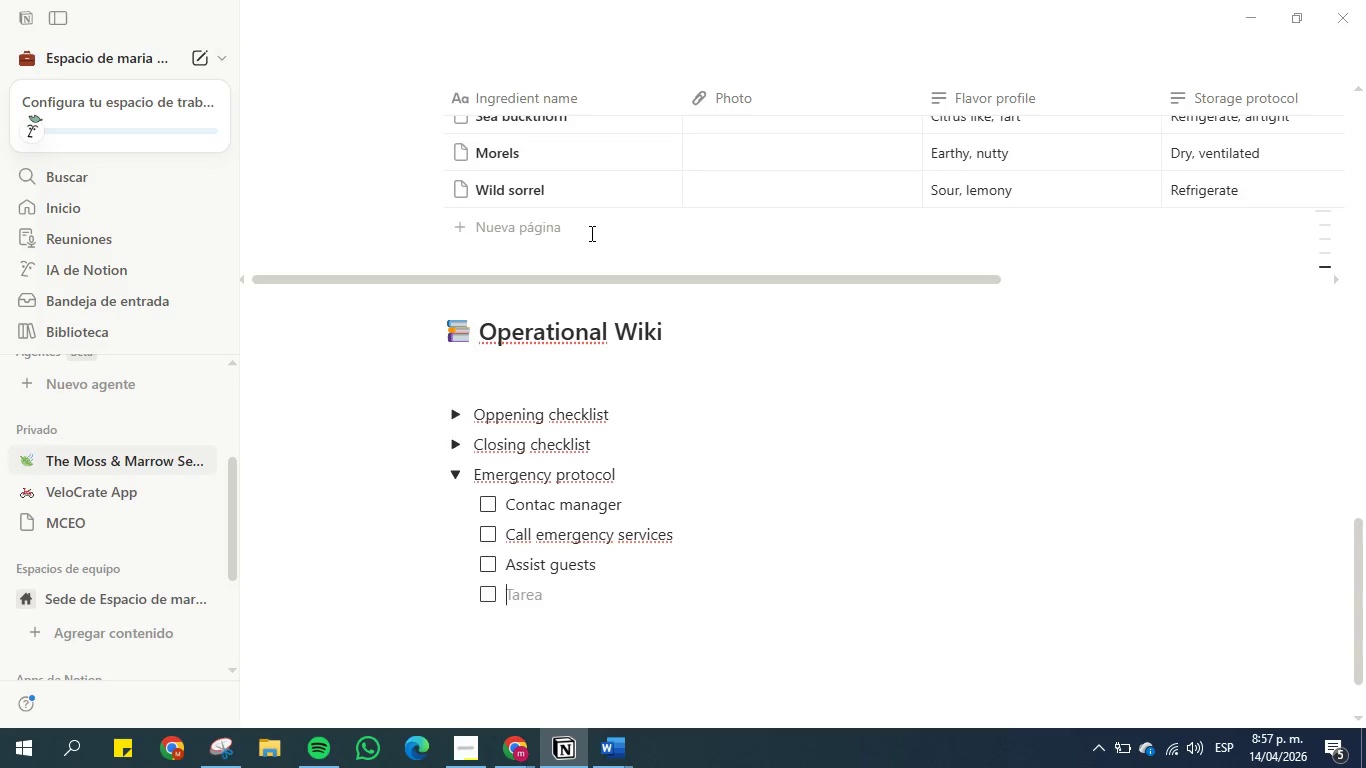 
key(Enter)
 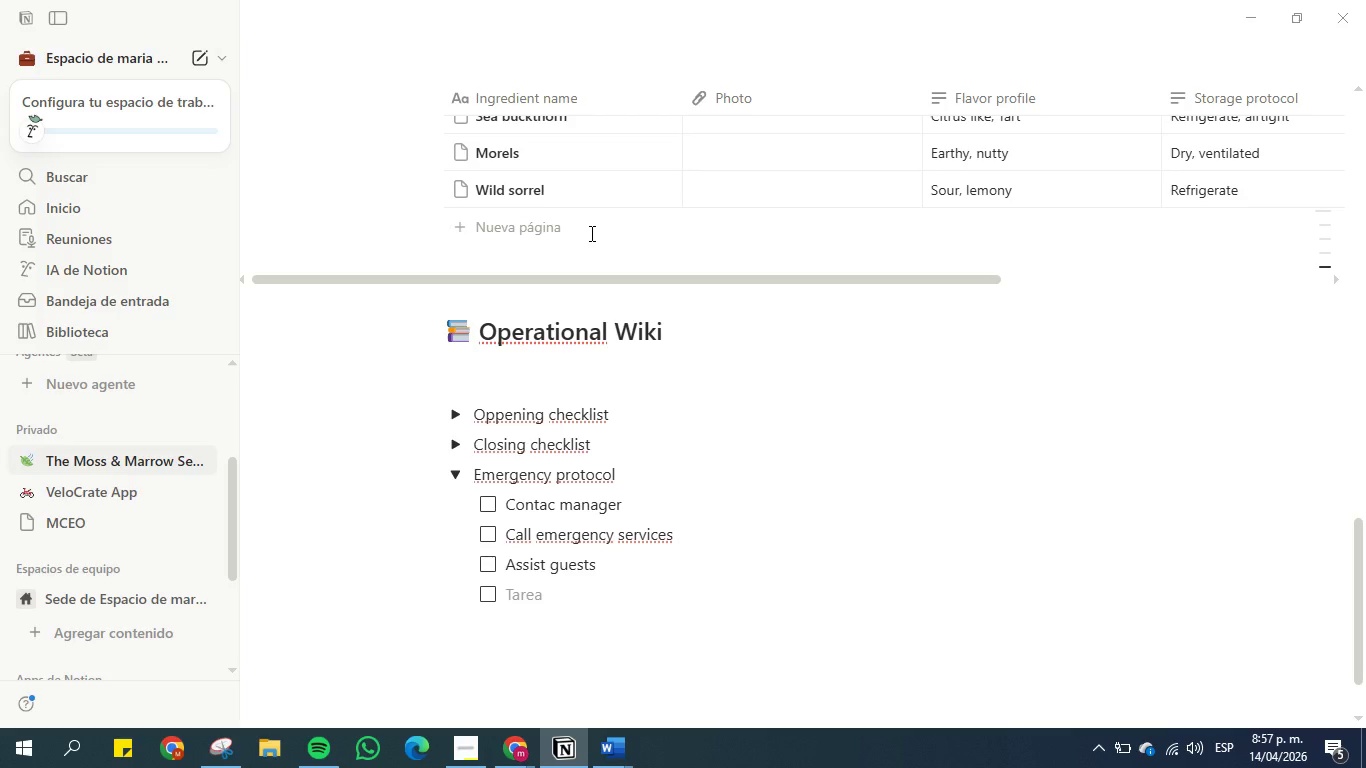 
type(Documen)
 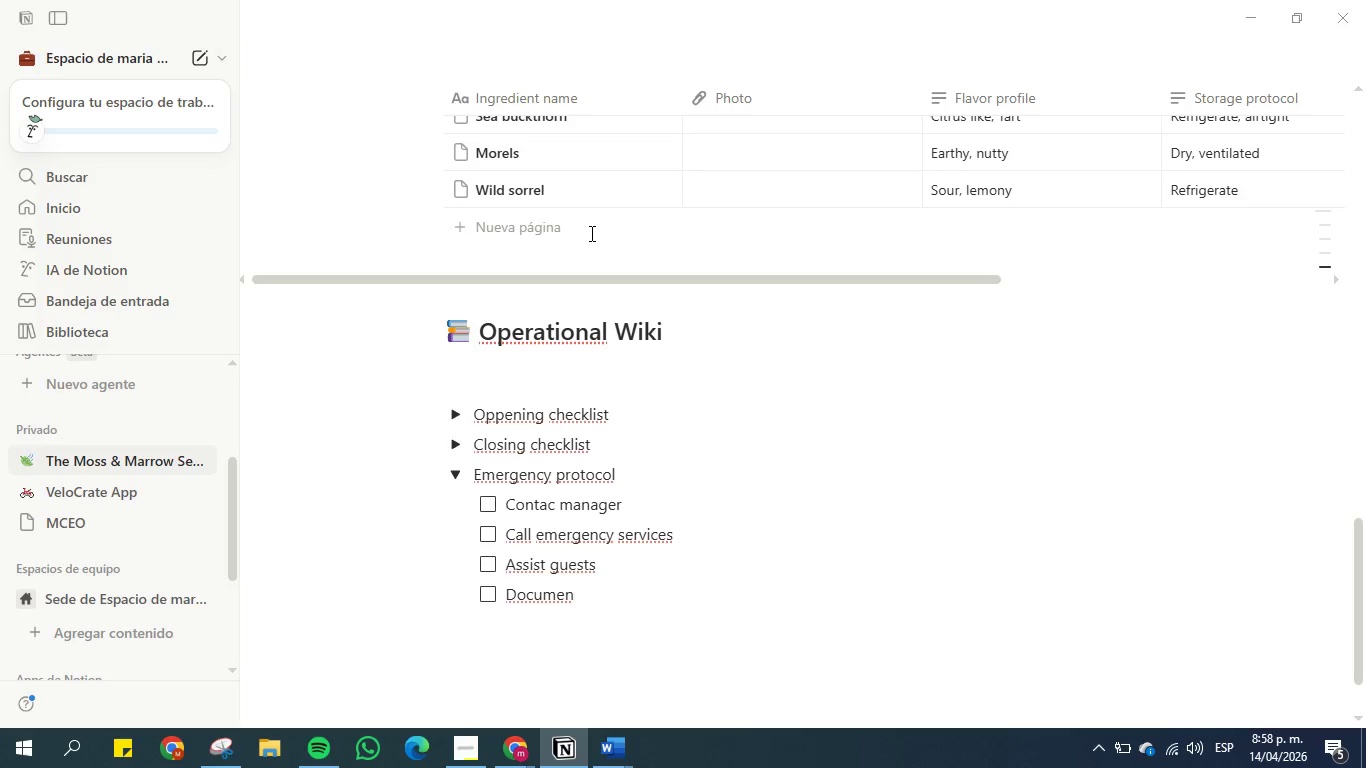 
type(t incident)
 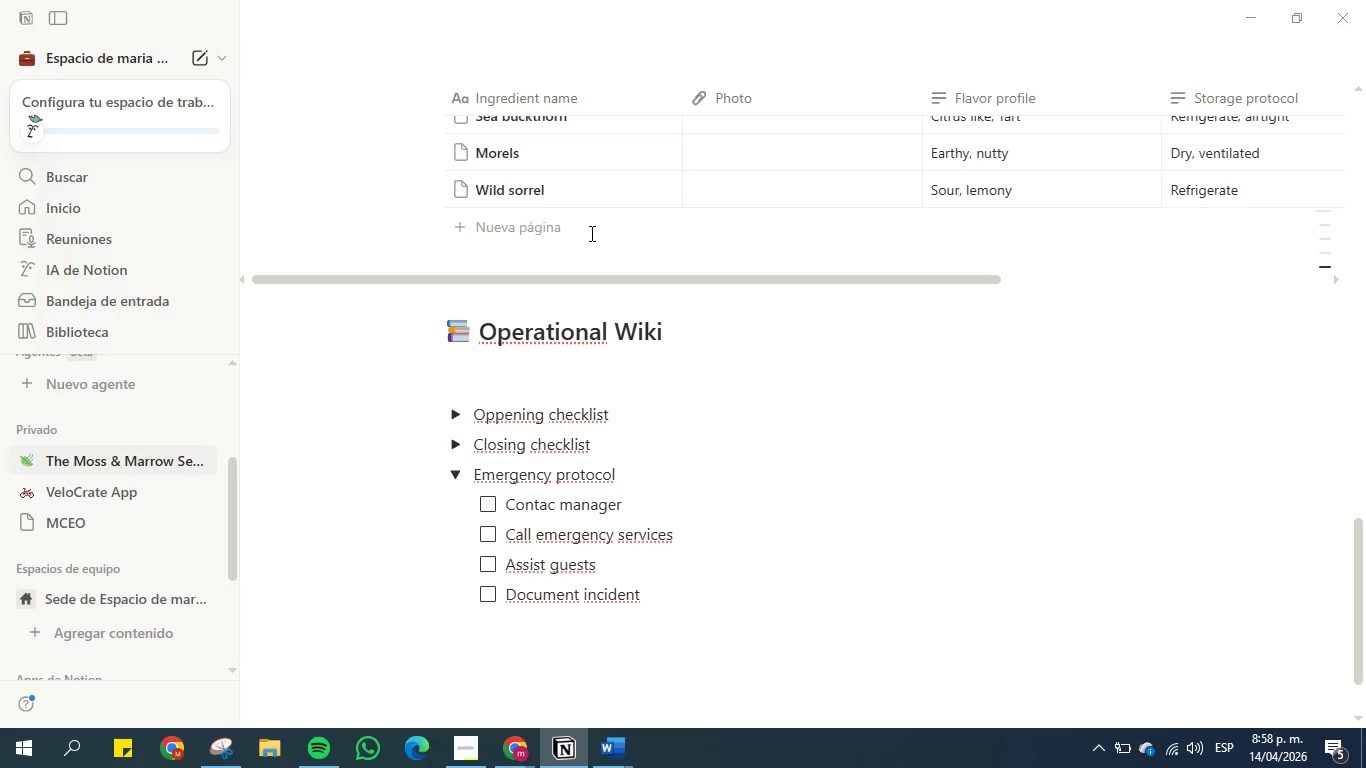 
key(Enter)
 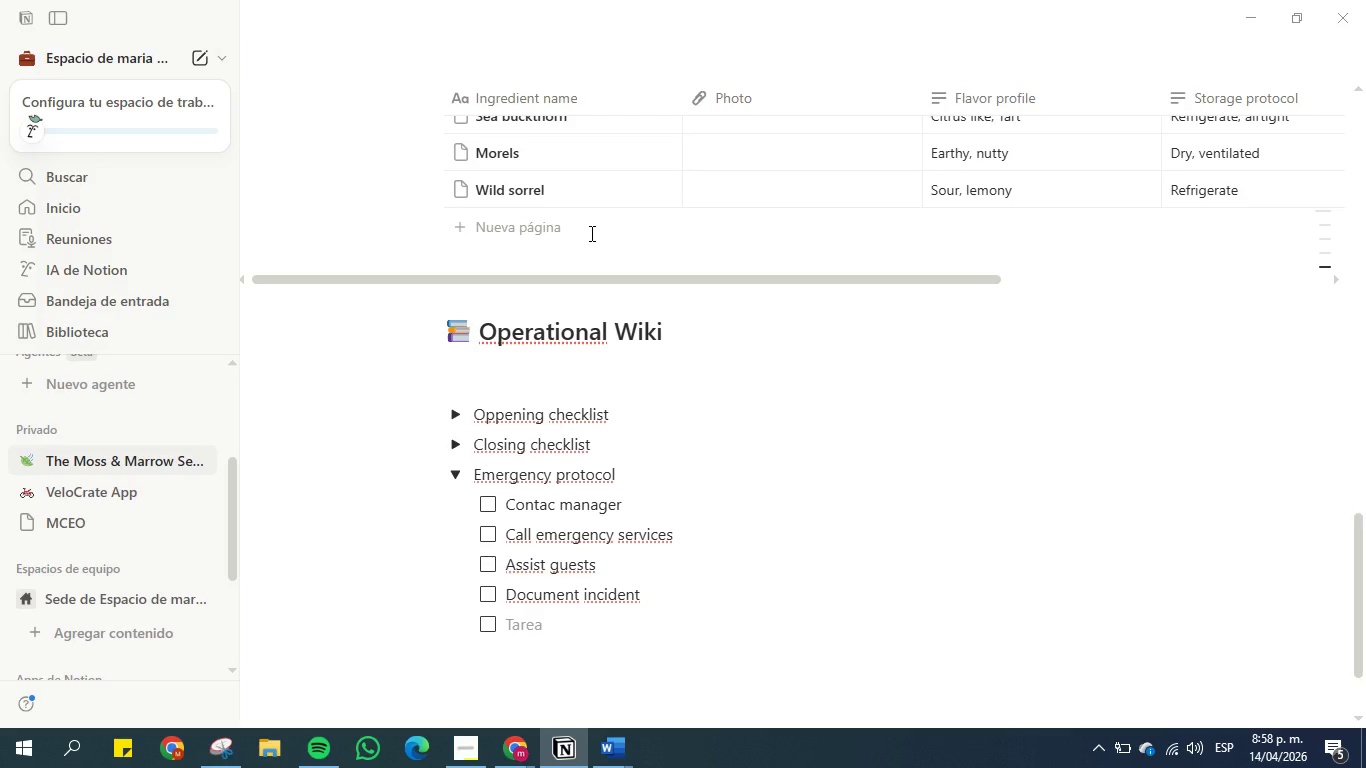 
key(Backspace)
 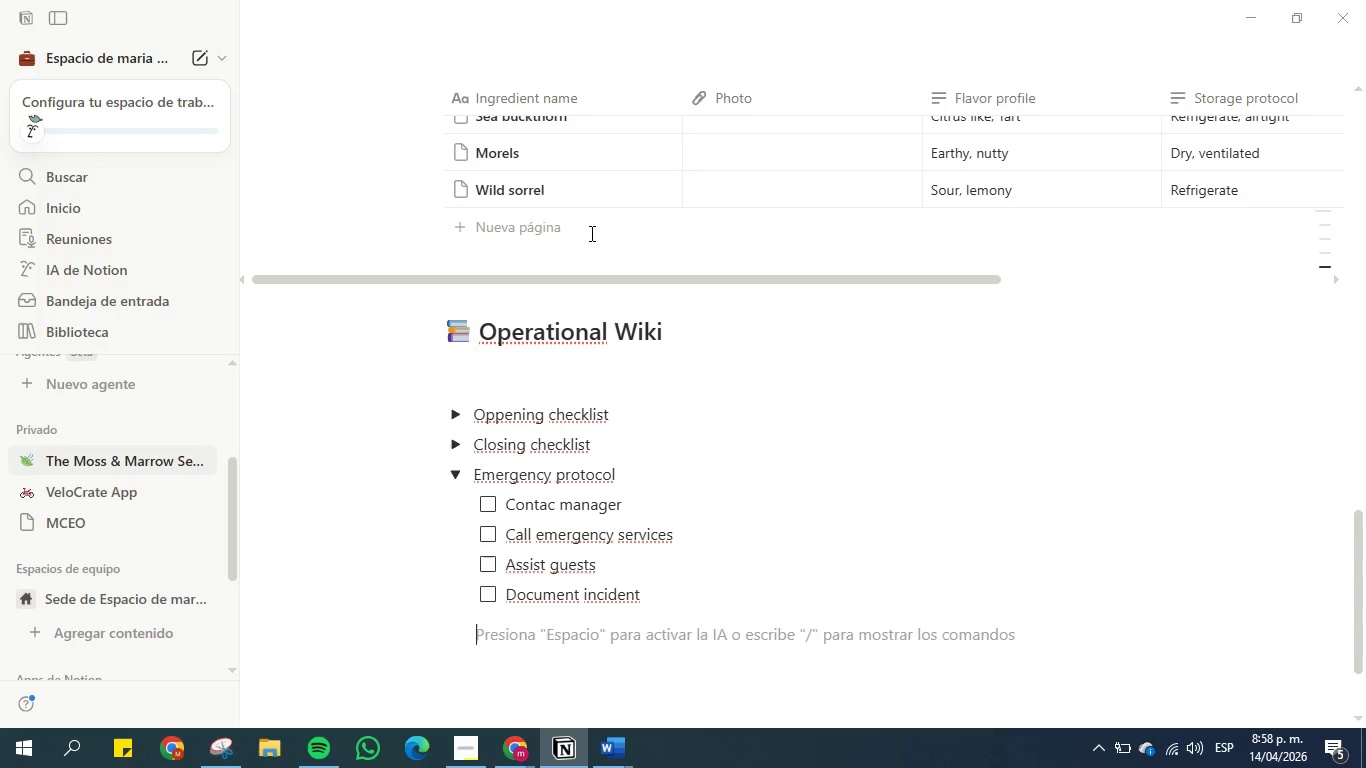 
key(Backspace)
 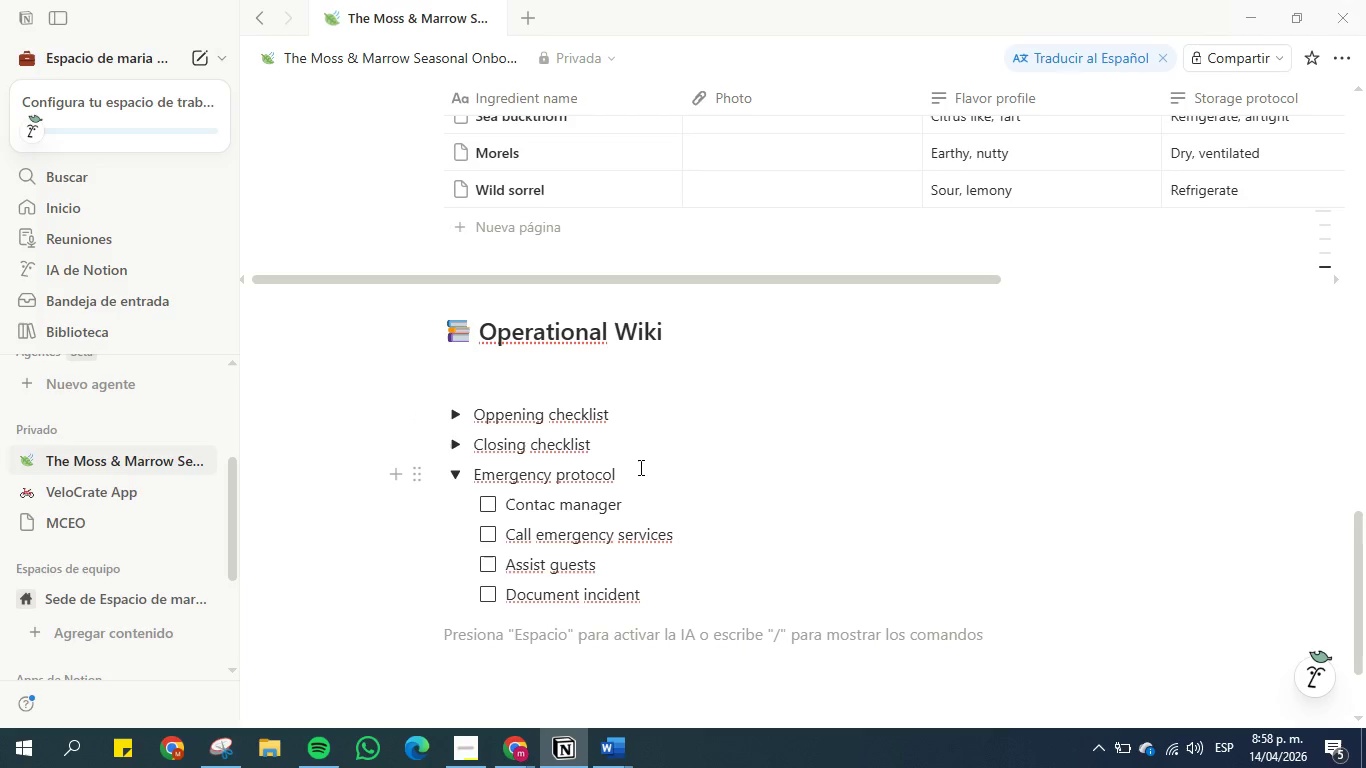 
wait(5.45)
 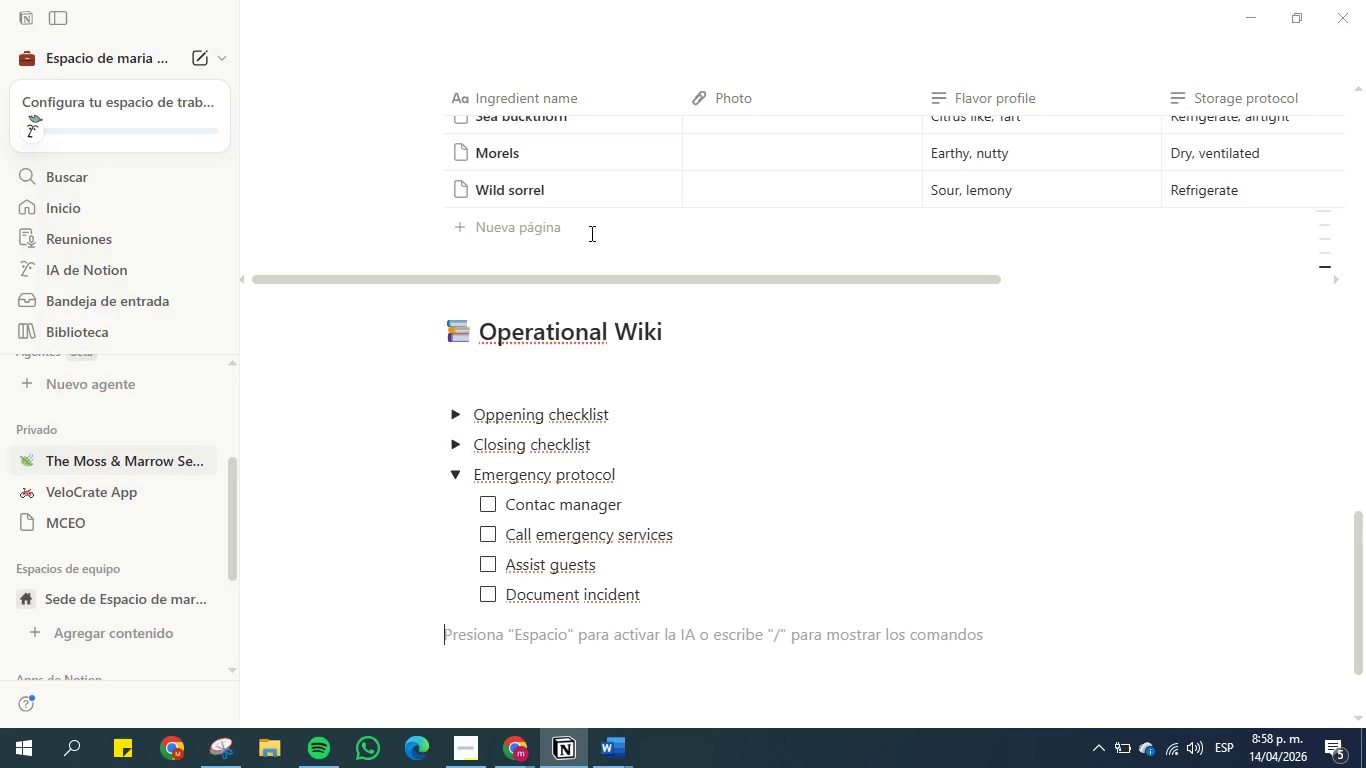 
left_click([639, 467])
 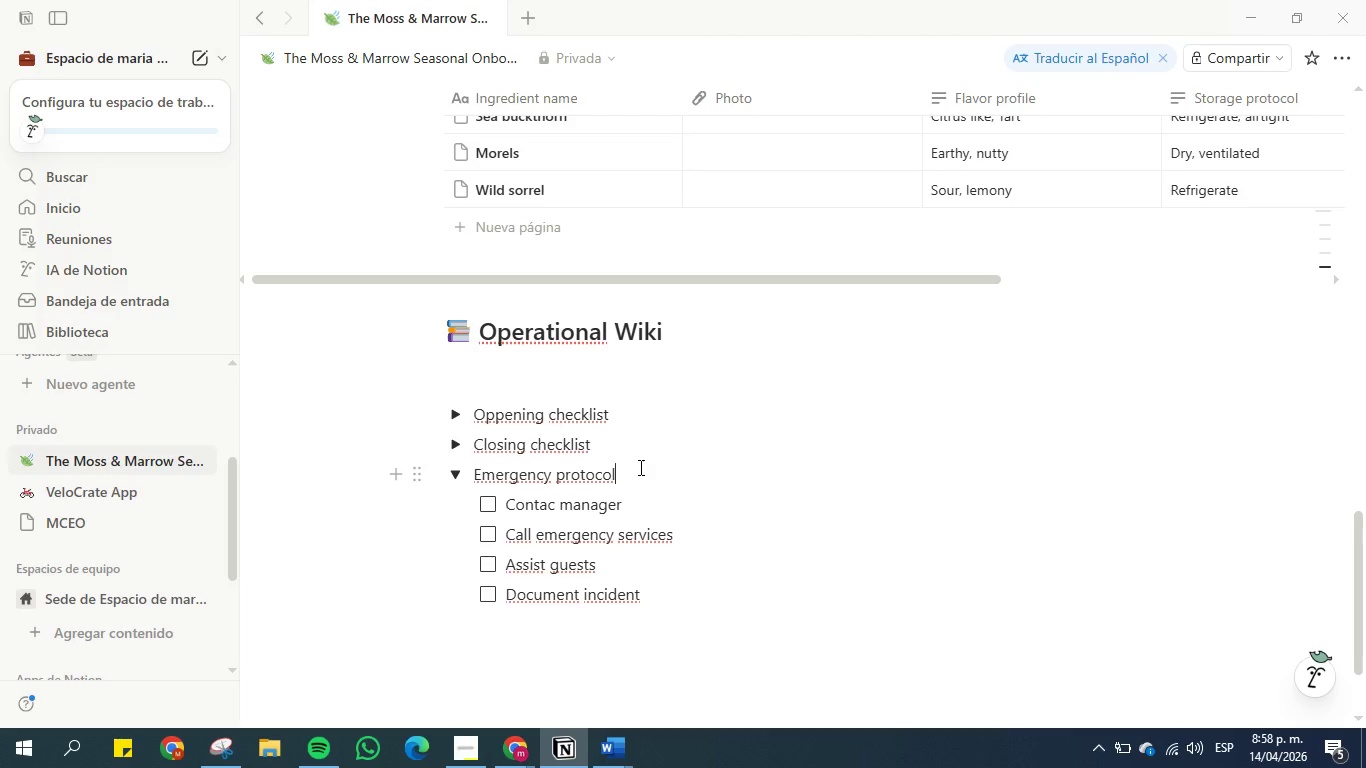 
left_click([639, 467])
 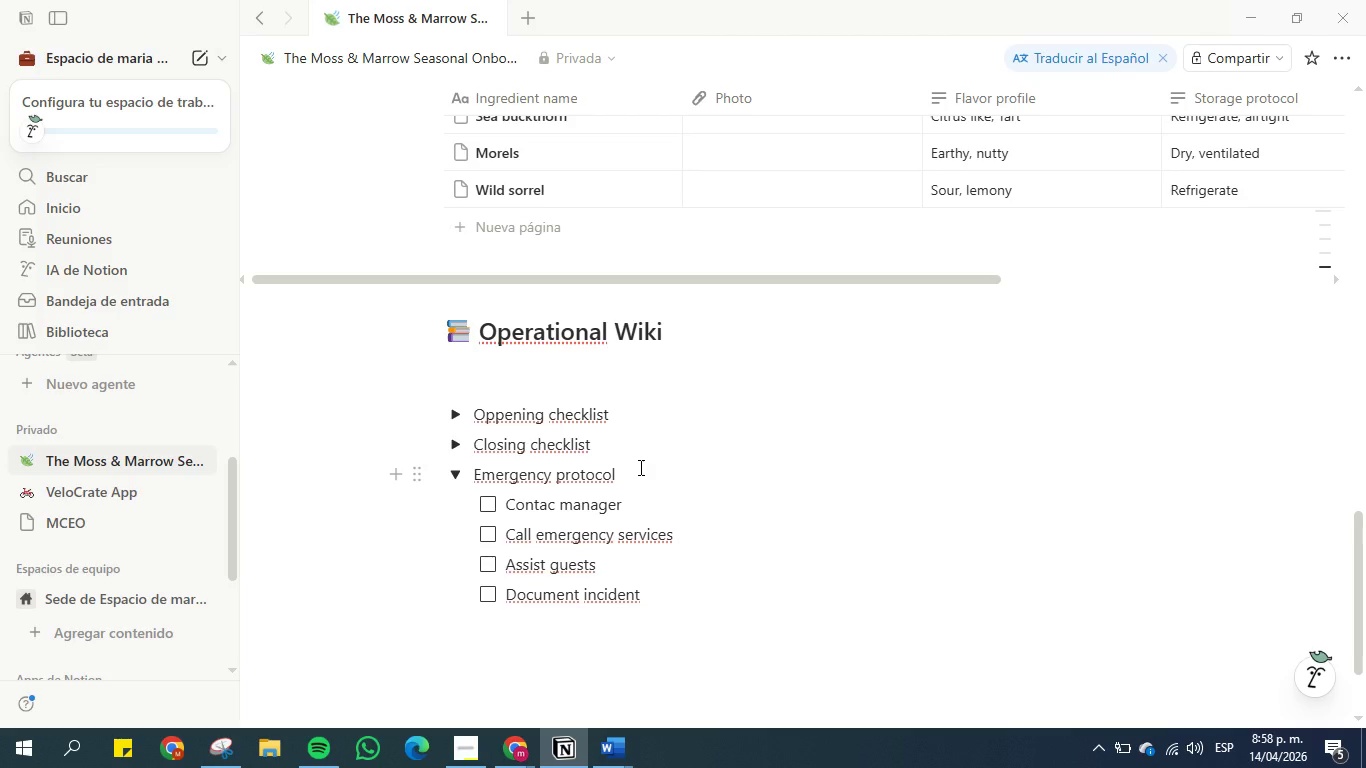 
key(Shift+Enter)
 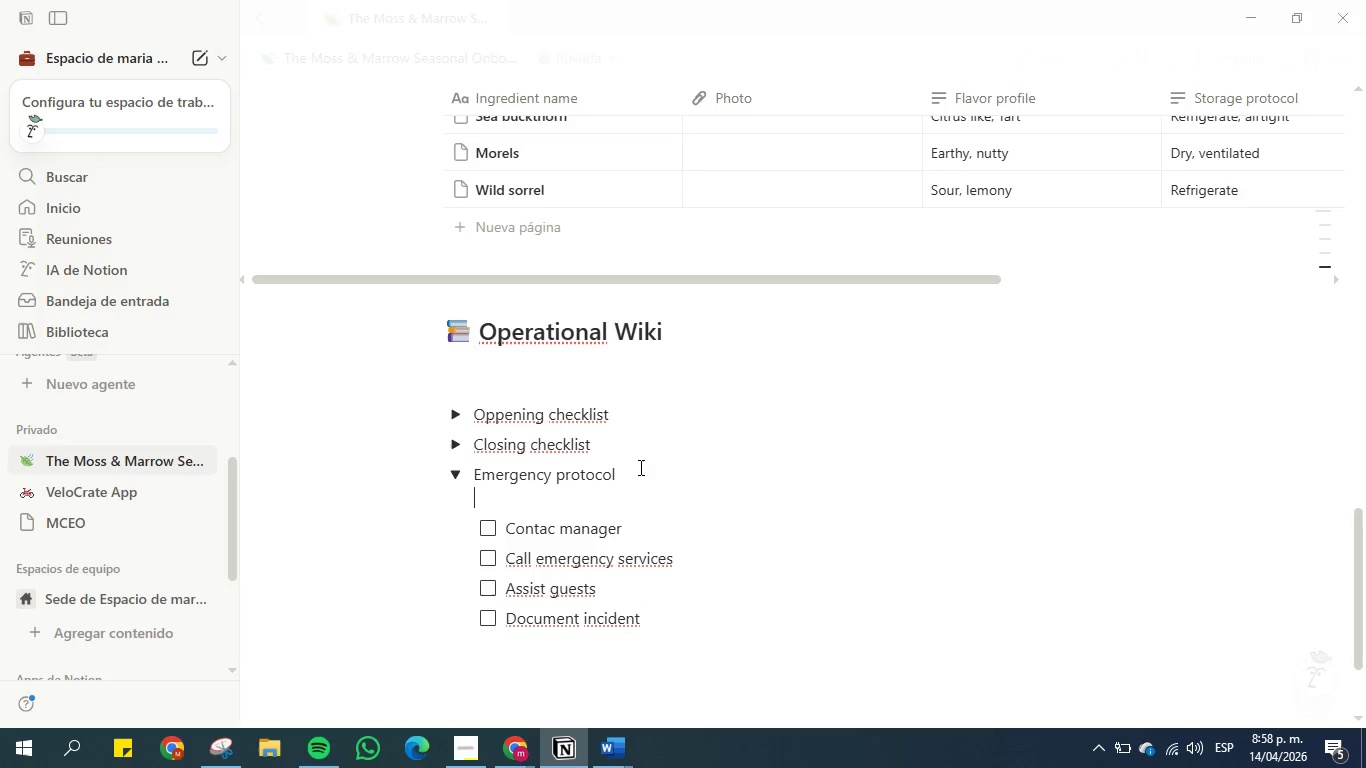 
key(Shift+Enter)
 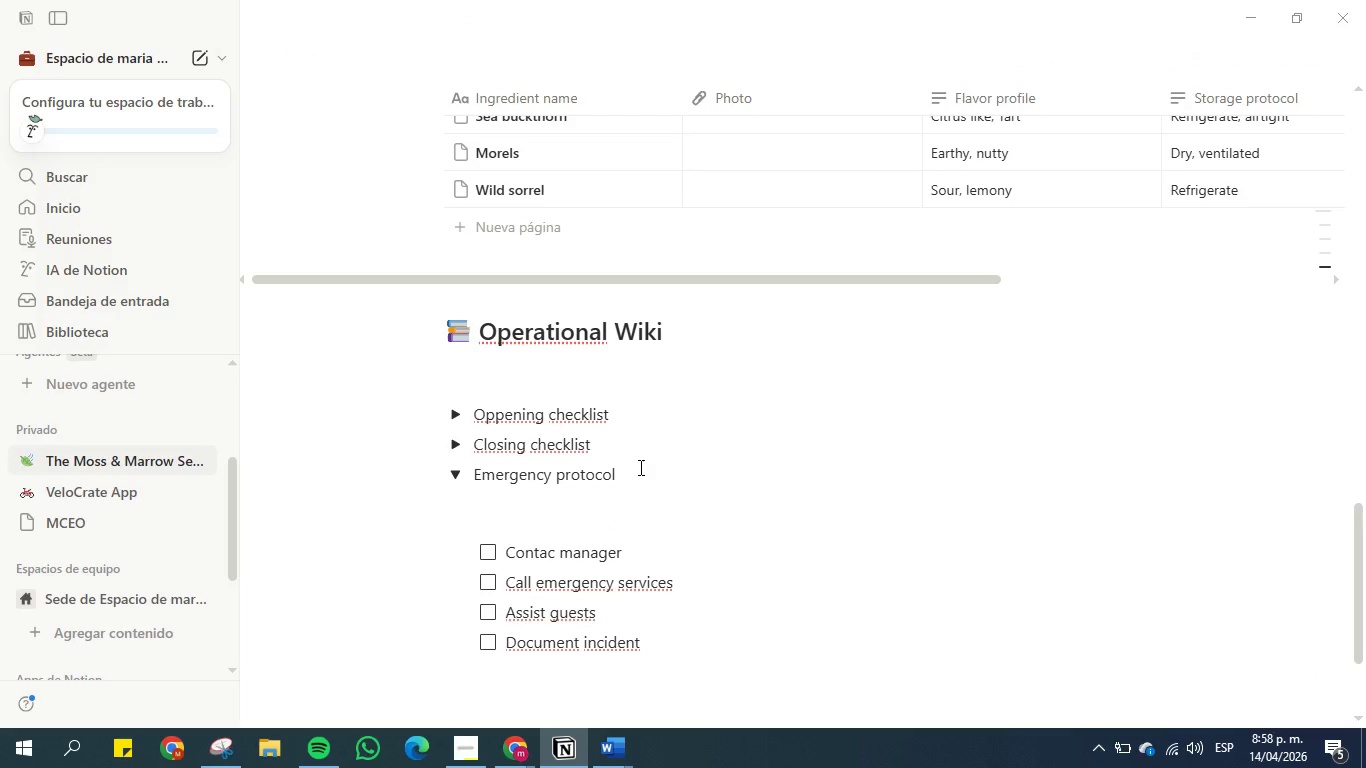 
type(Basic check list> )
 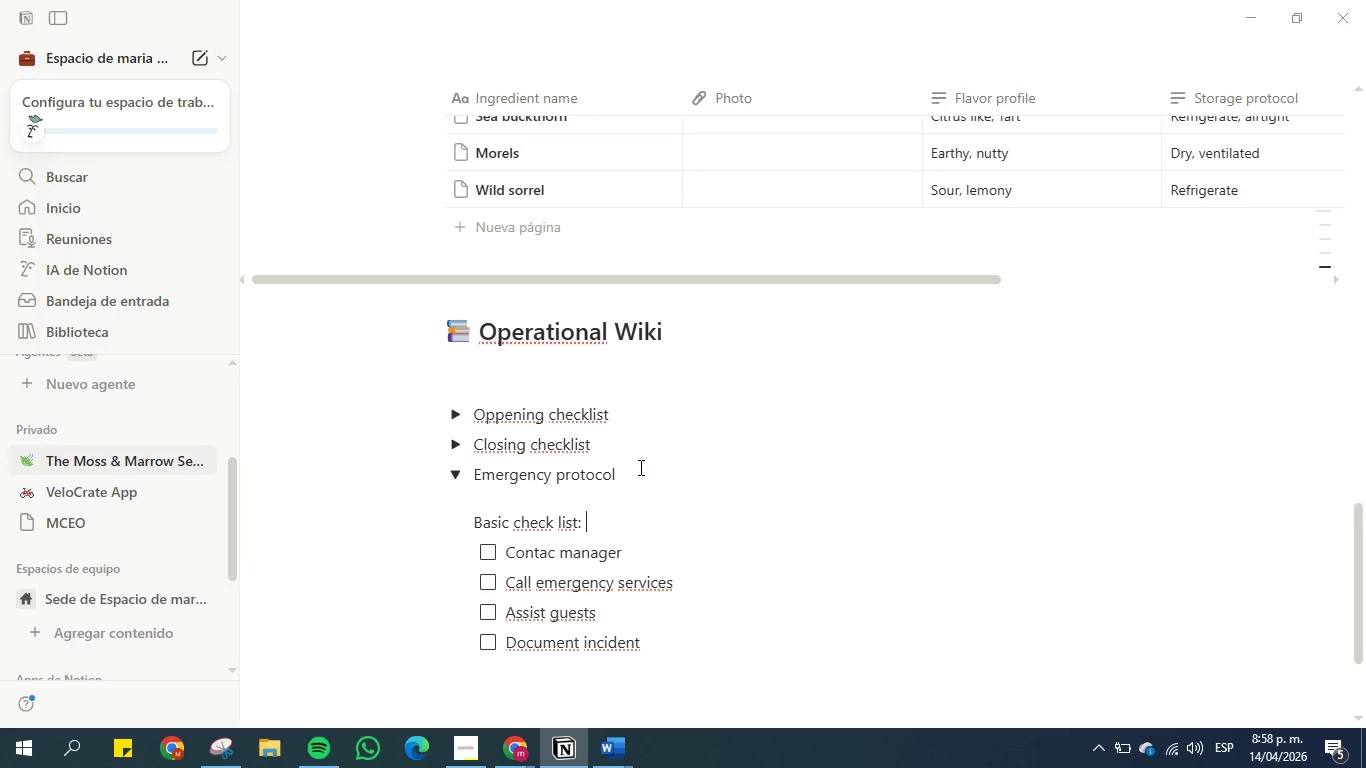 
left_click([528, 696])
 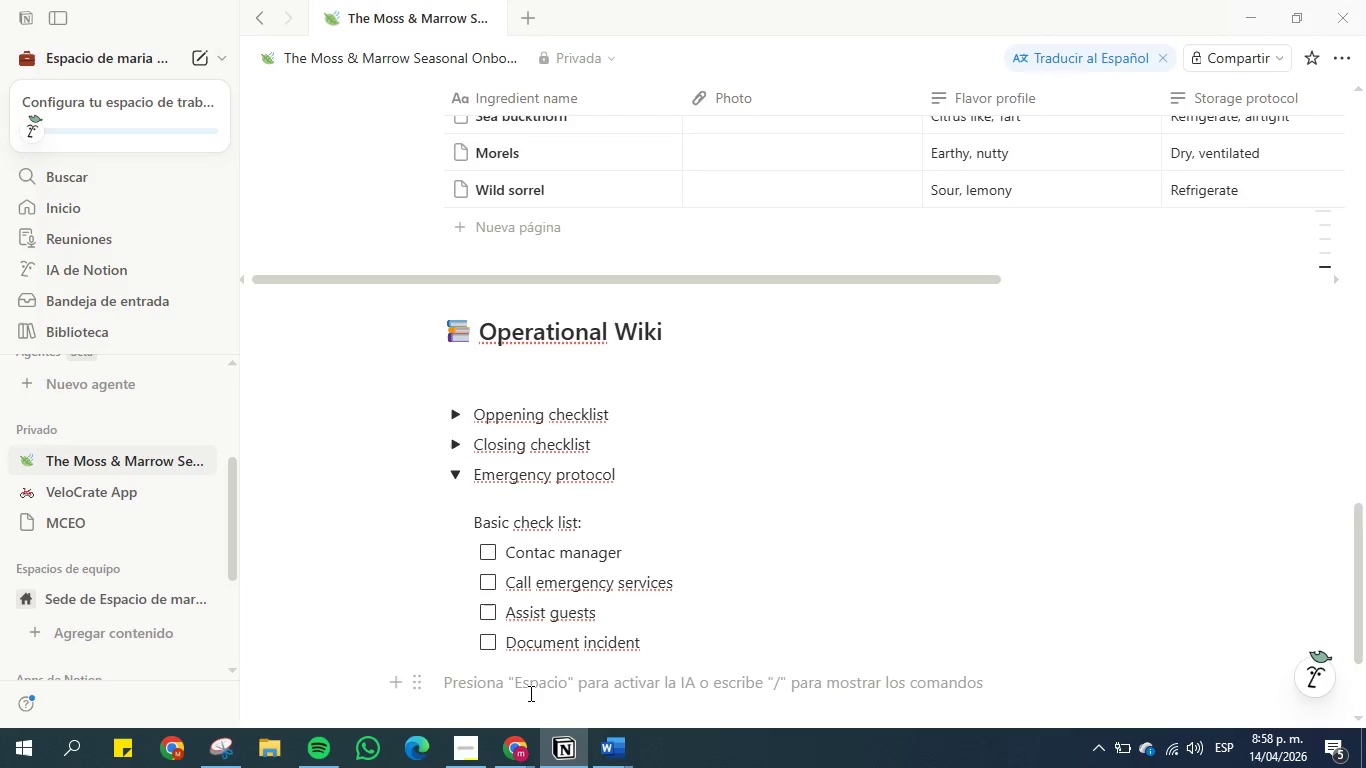 
type(If you want to learn more you can)
 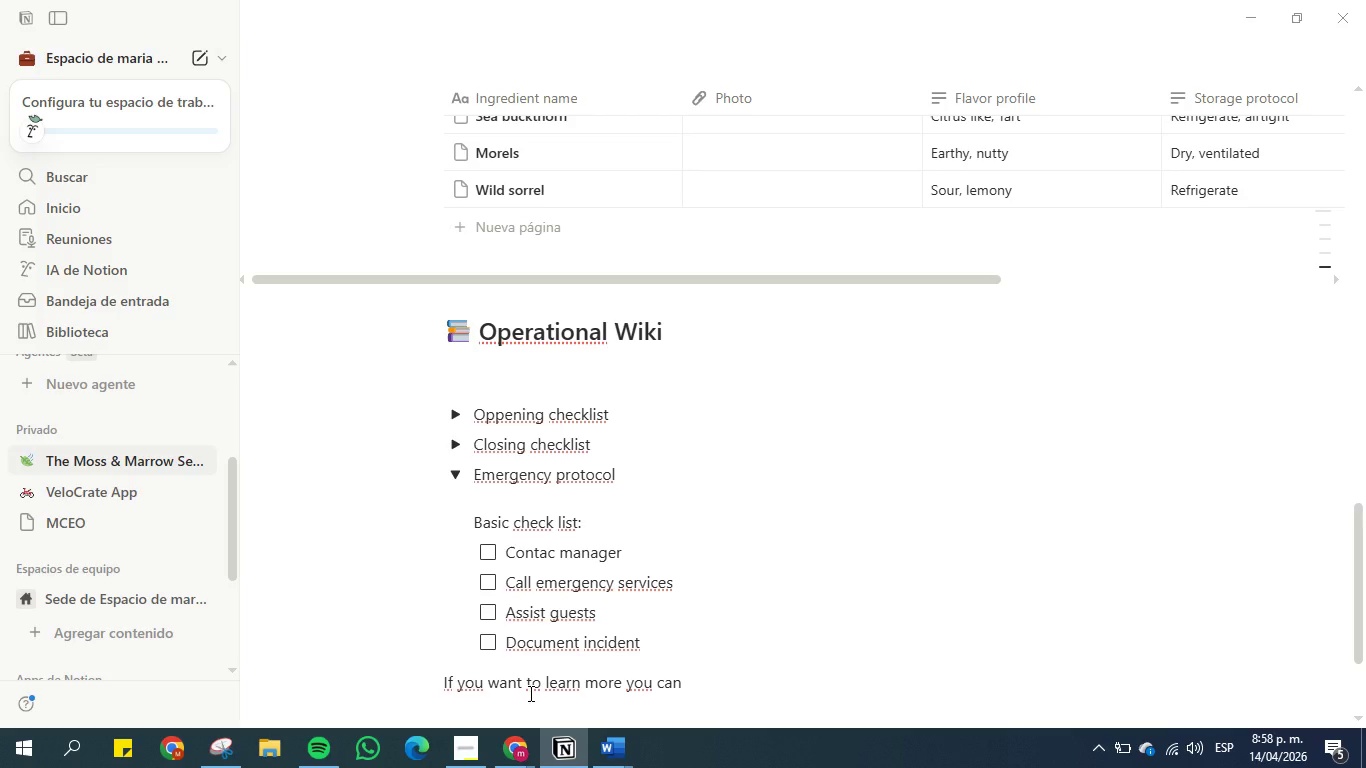 
scroll: coordinate [651, 650], scroll_direction: down, amount: 2.0
 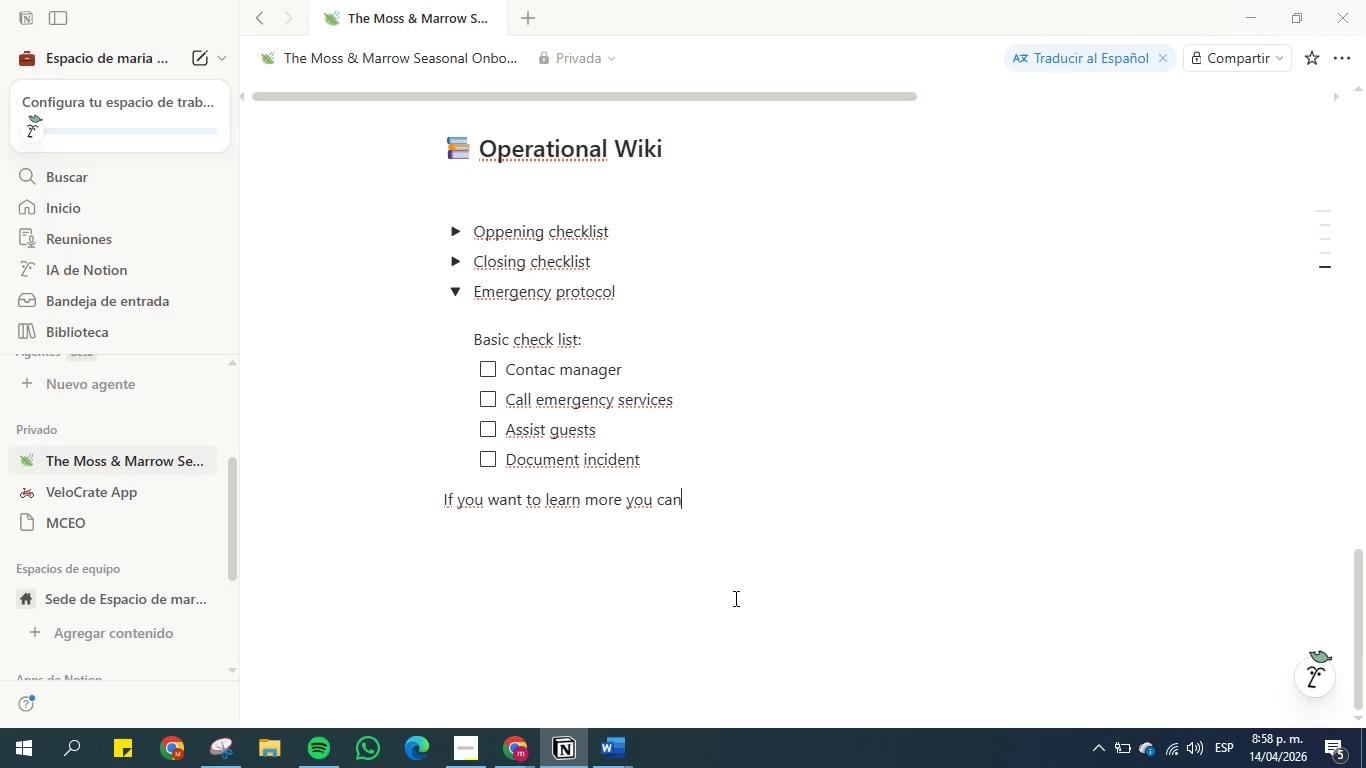 
type( red )
key(Backspace)
key(Backspace)
key(Backspace)
key(Backspace)
key(Backspace)
type(red in)
key(Backspace)
key(Backspace)
key(Backspace)
key(Backspace)
key(Backspace)
key(Backspace)
key(Backspace)
type(find )
key(Backspace)
type( information in the fop)
key(Backspace)
key(Backspace)
type(ollowing inks )
 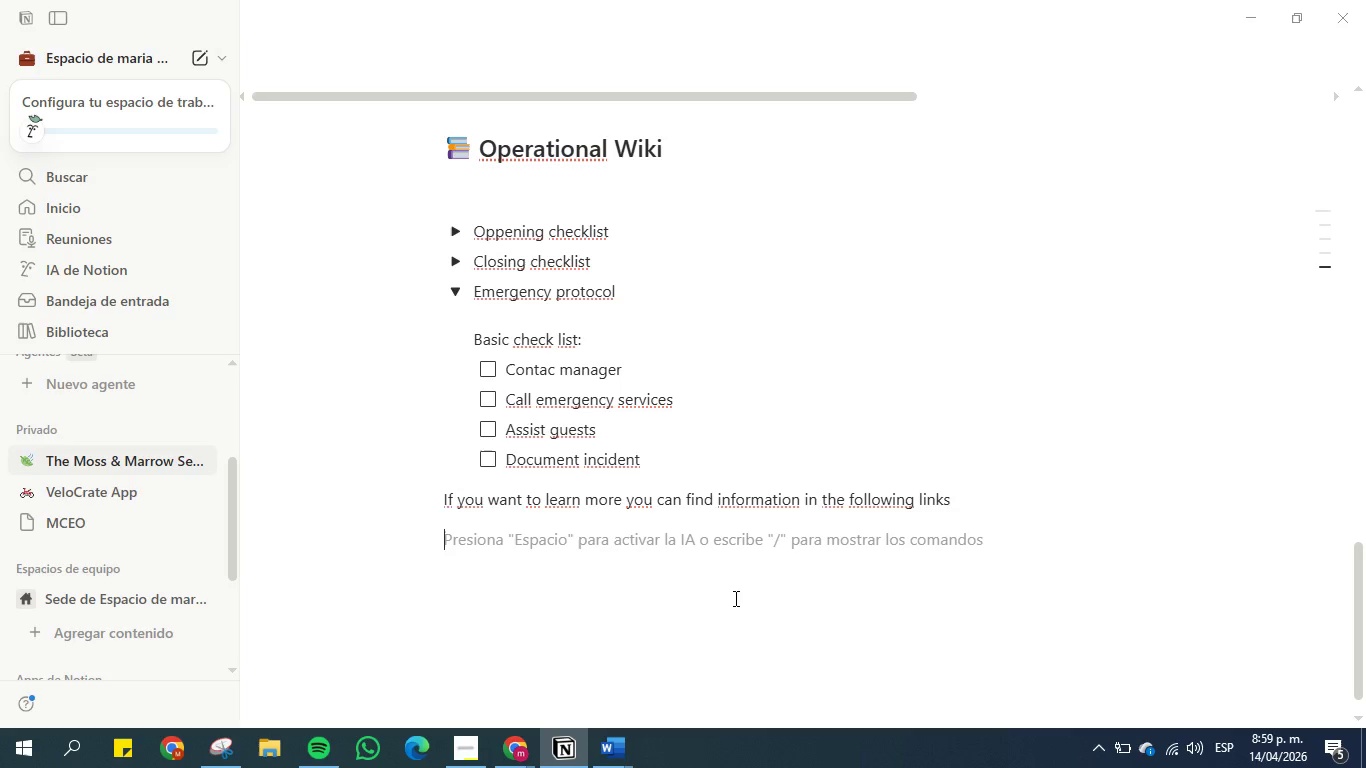 
key(Enter)
 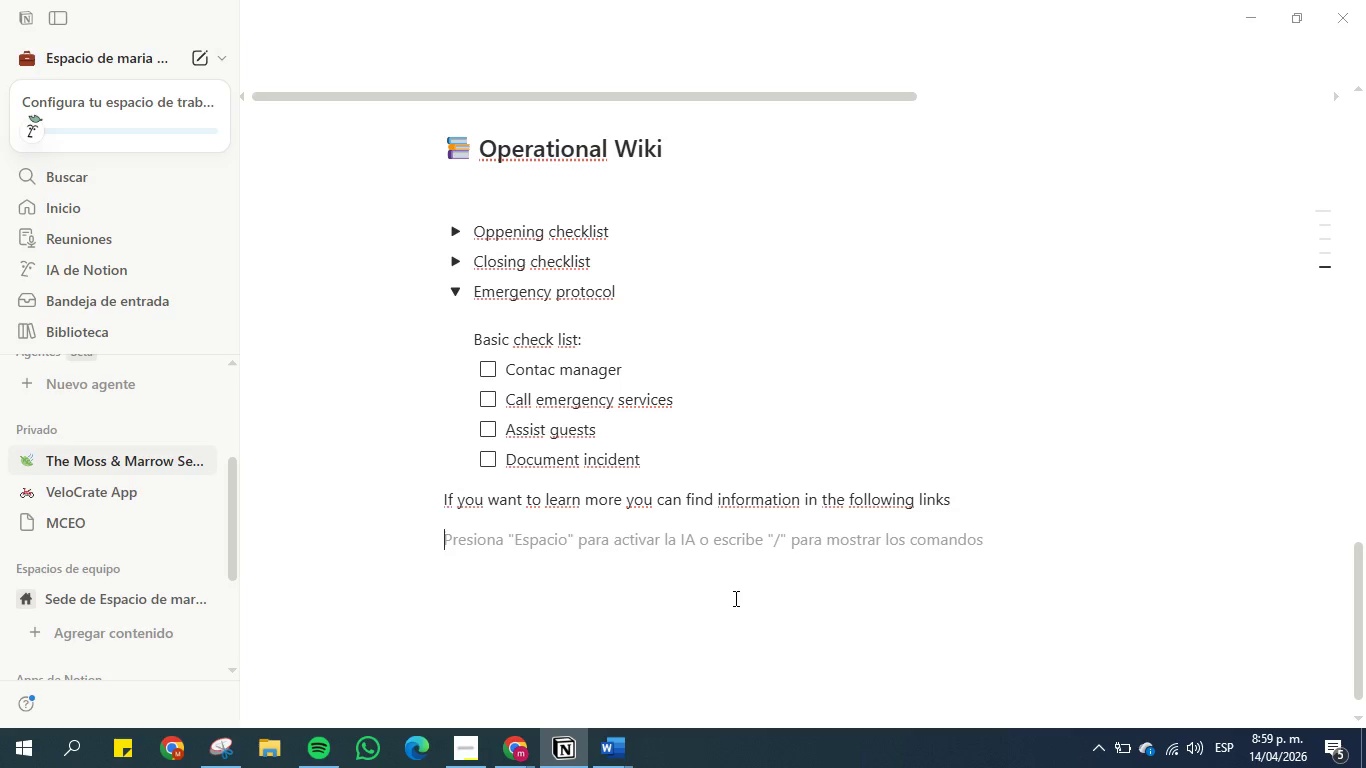 
hold_key(key=ControlLeft, duration=1.25)
 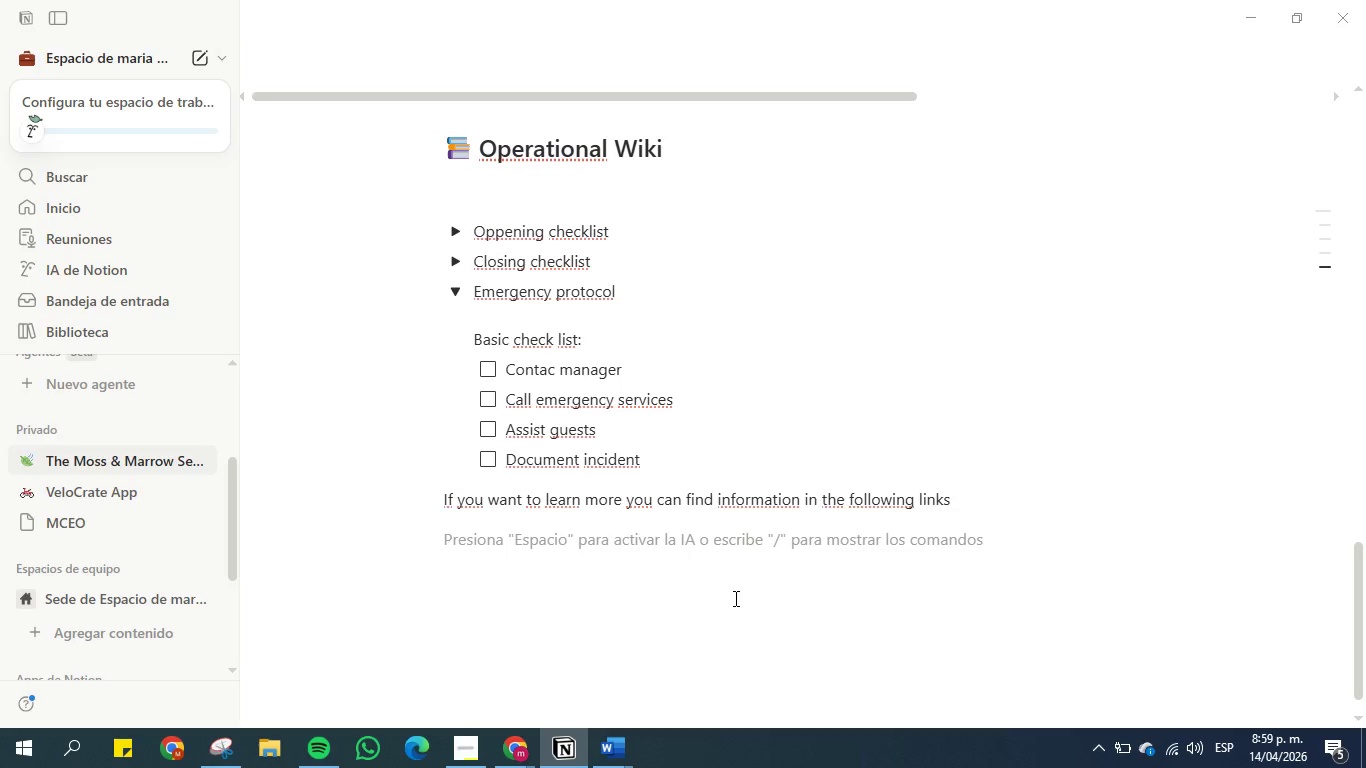 
key(Control+V)
 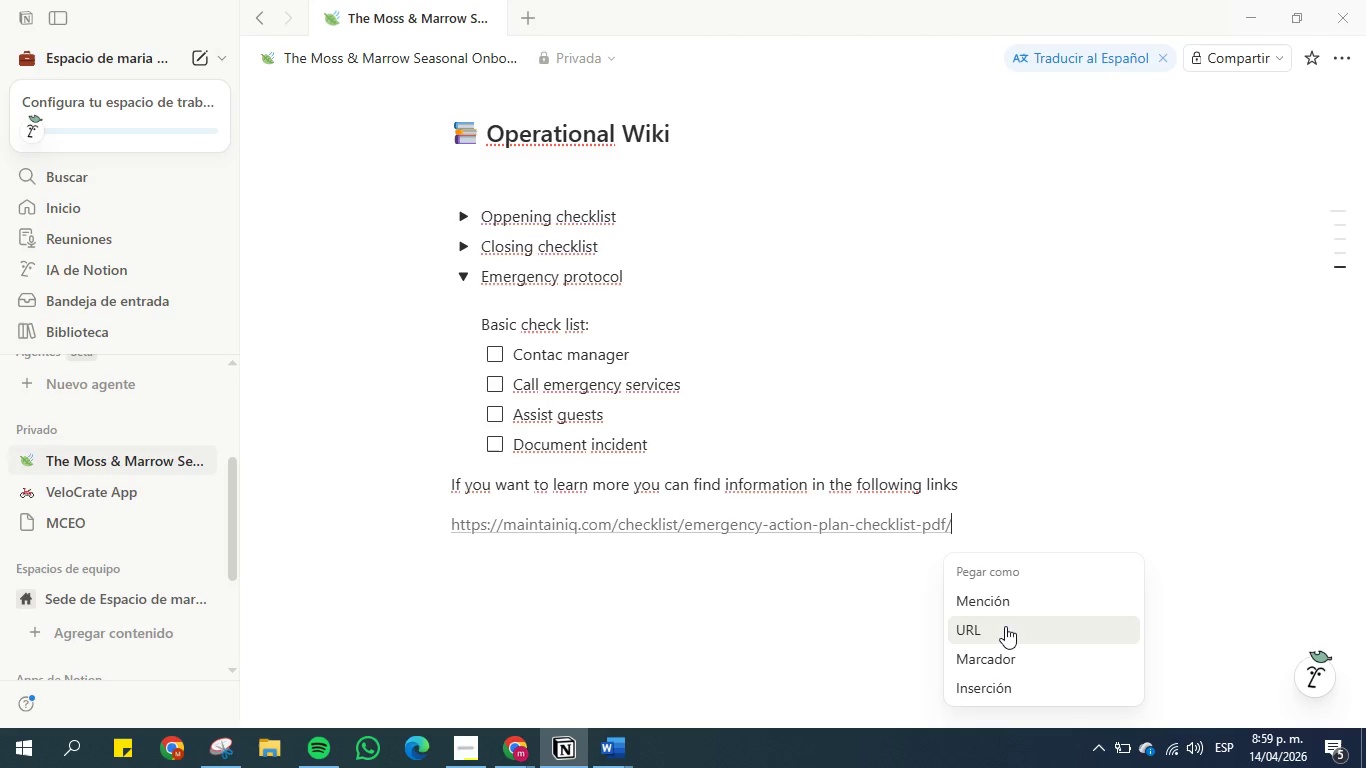 
wait(7.33)
 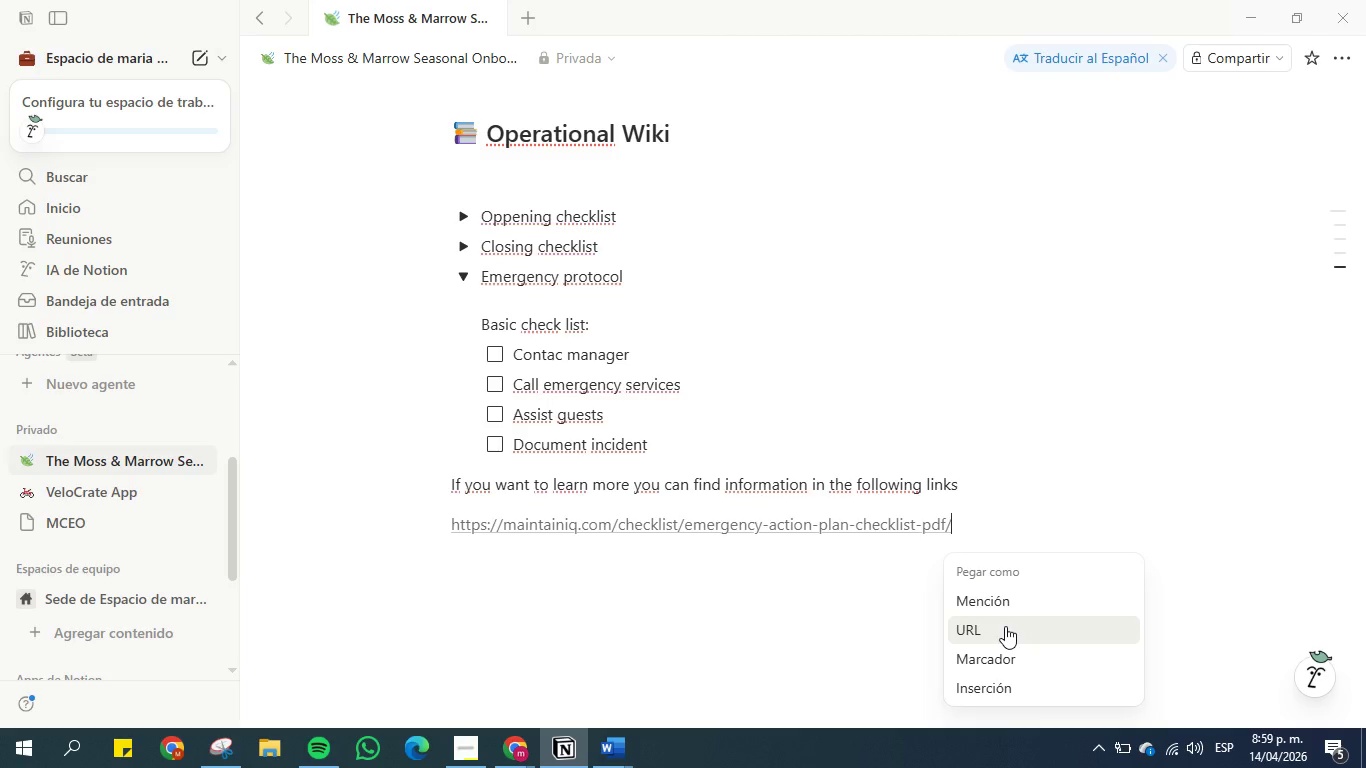 
left_click([1005, 626])
 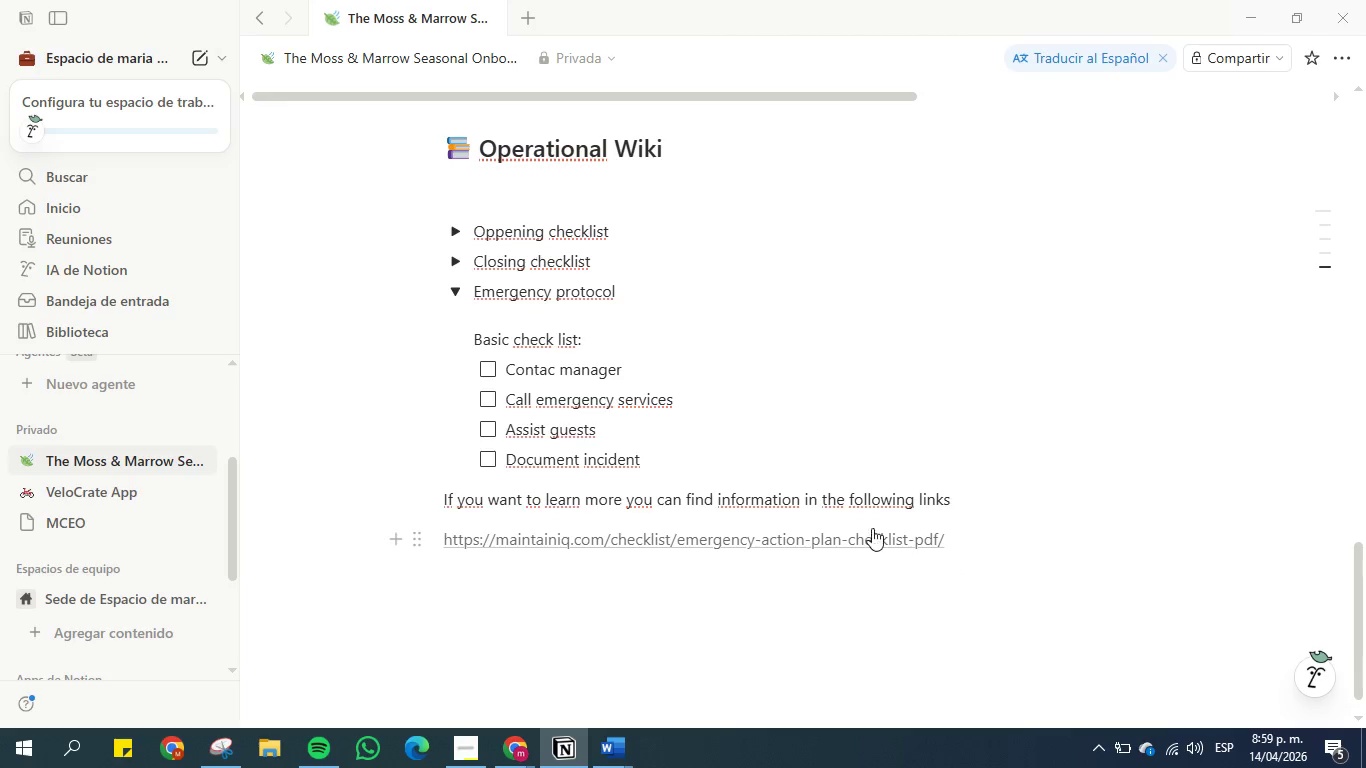 
double_click([872, 536])
 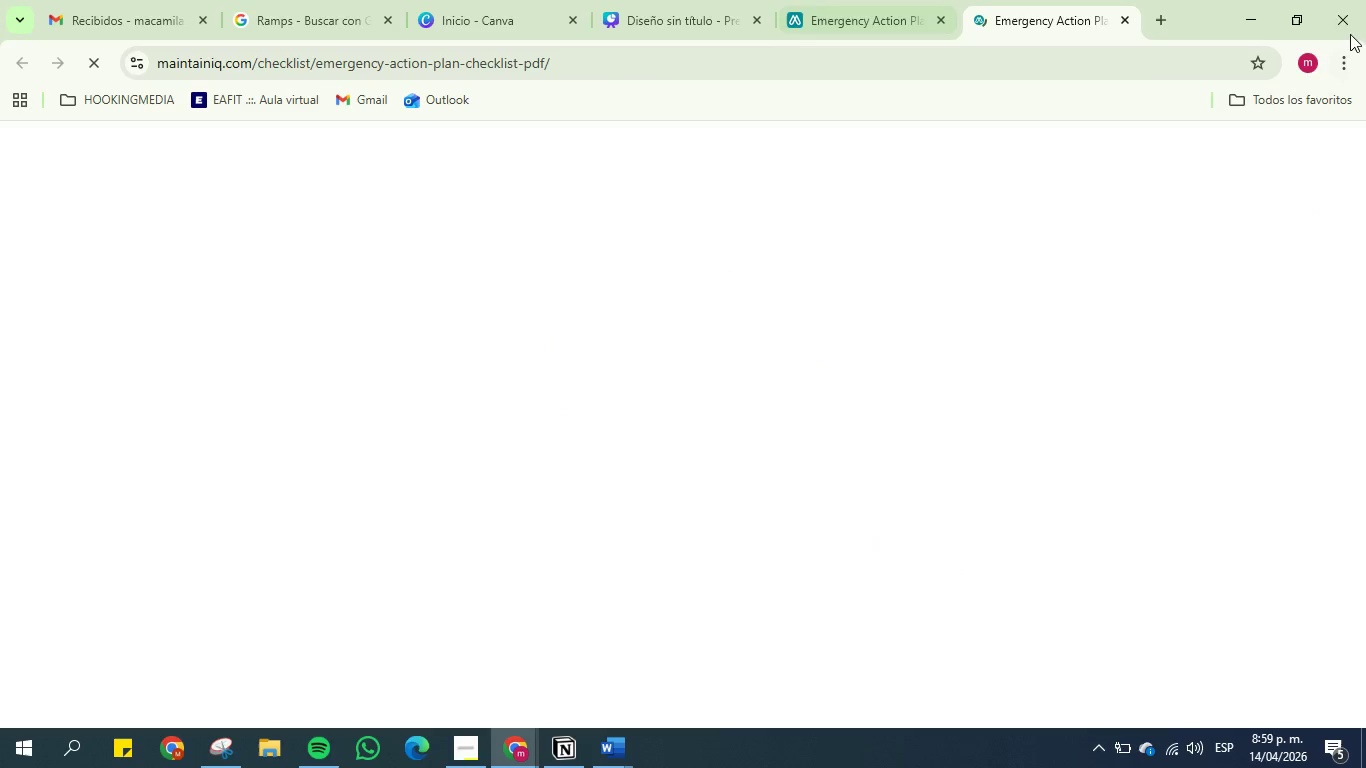 
left_click([1250, 0])
 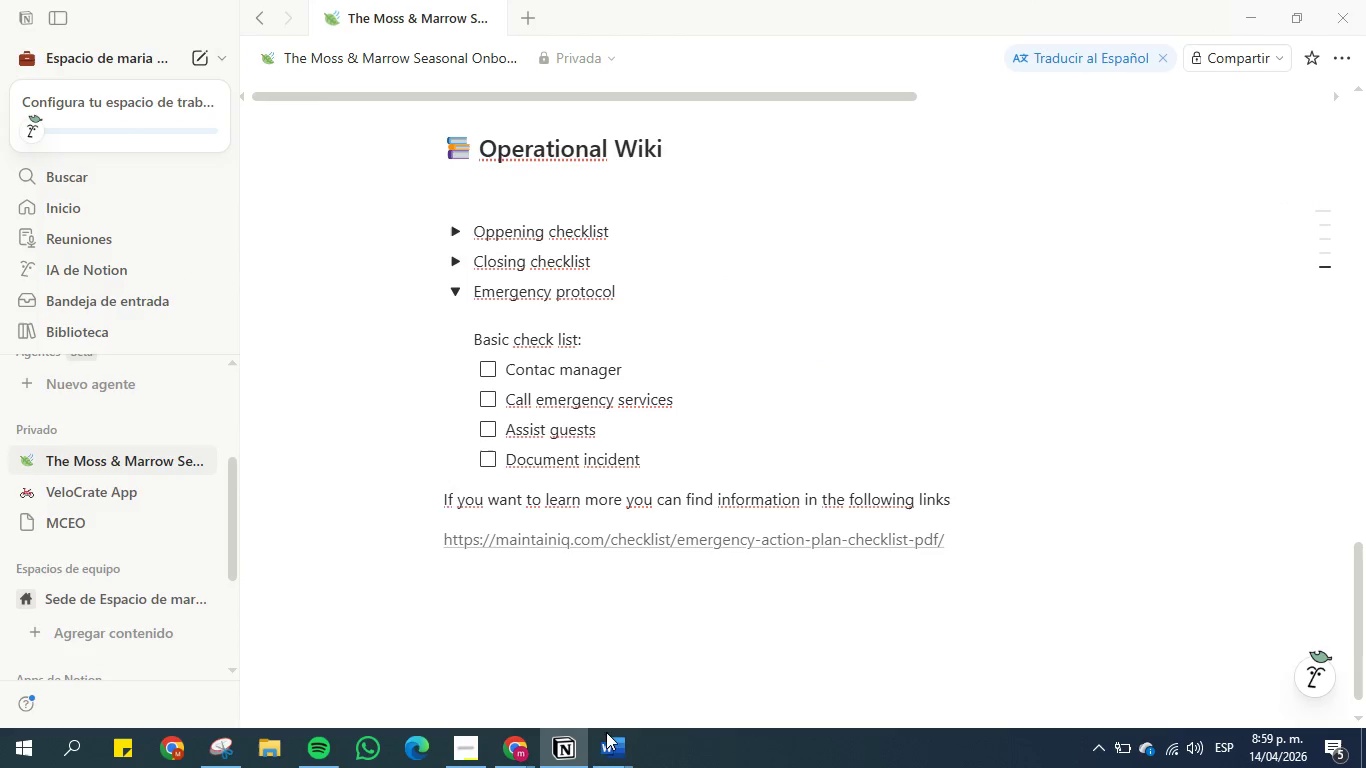 
left_click([619, 761])
 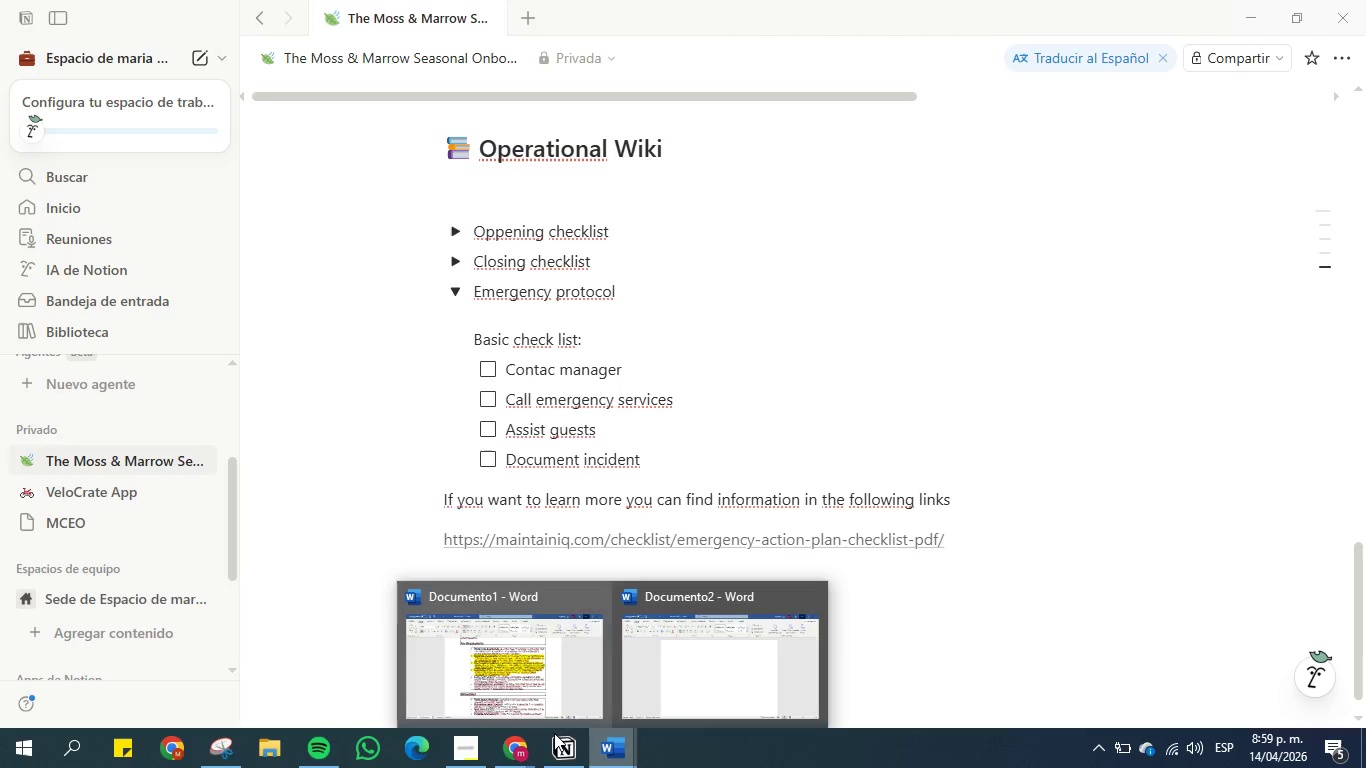 
left_click([523, 754])
 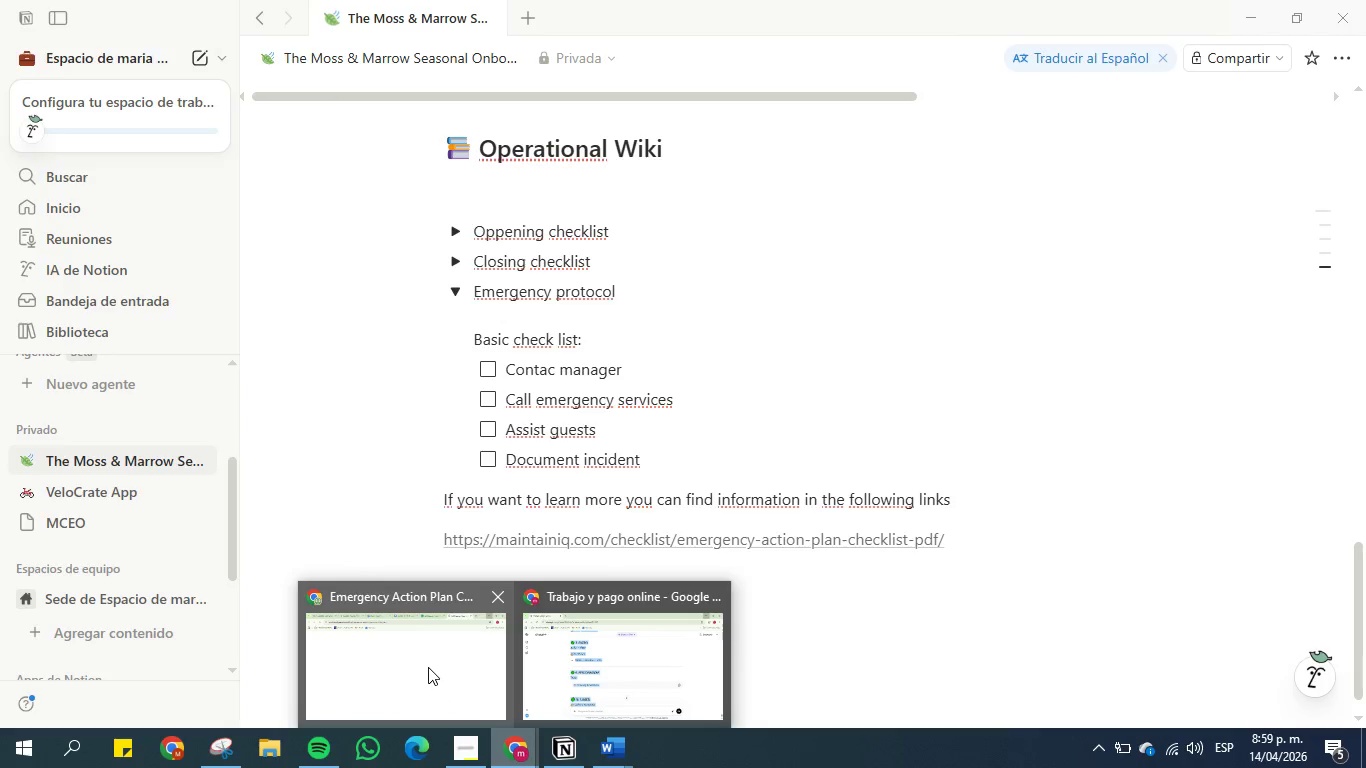 
left_click([428, 667])
 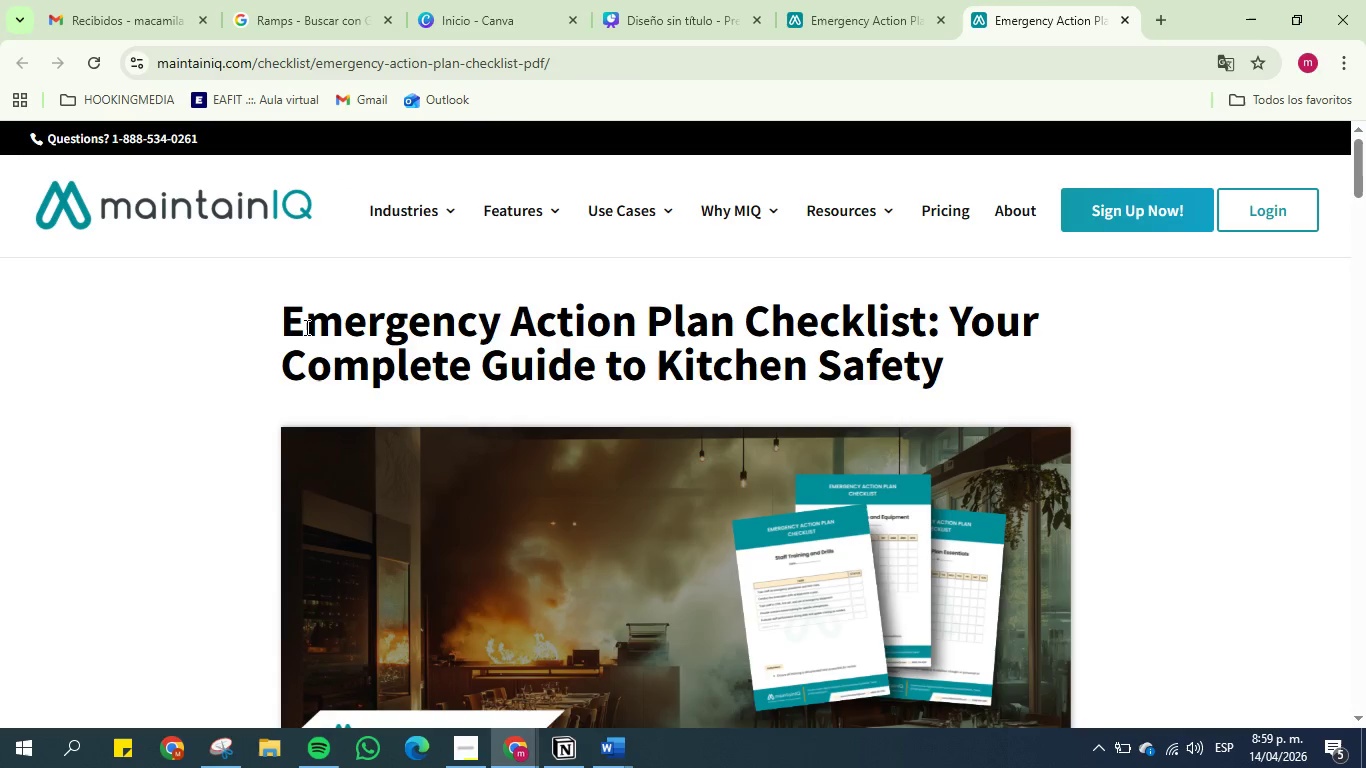 
left_click_drag(start_coordinate=[277, 320], to_coordinate=[990, 381])
 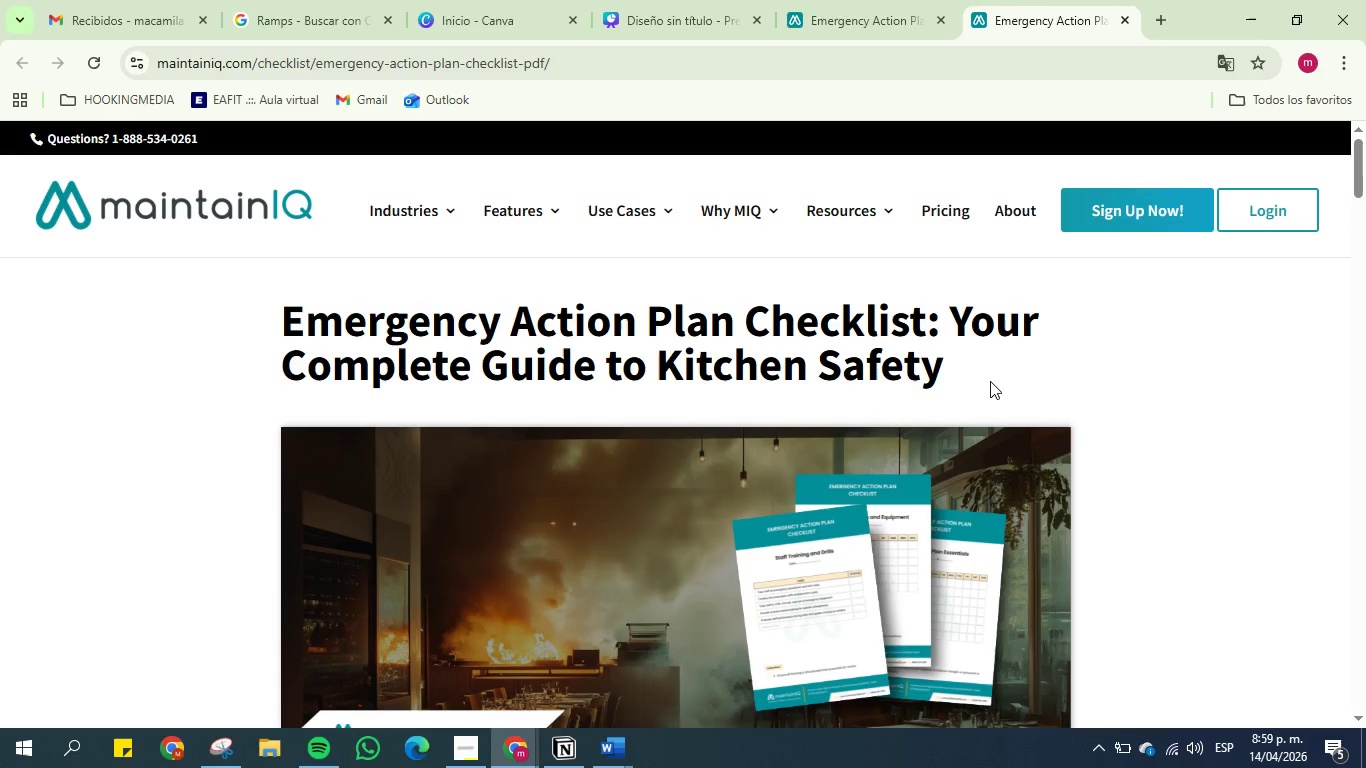 
left_click([990, 381])
 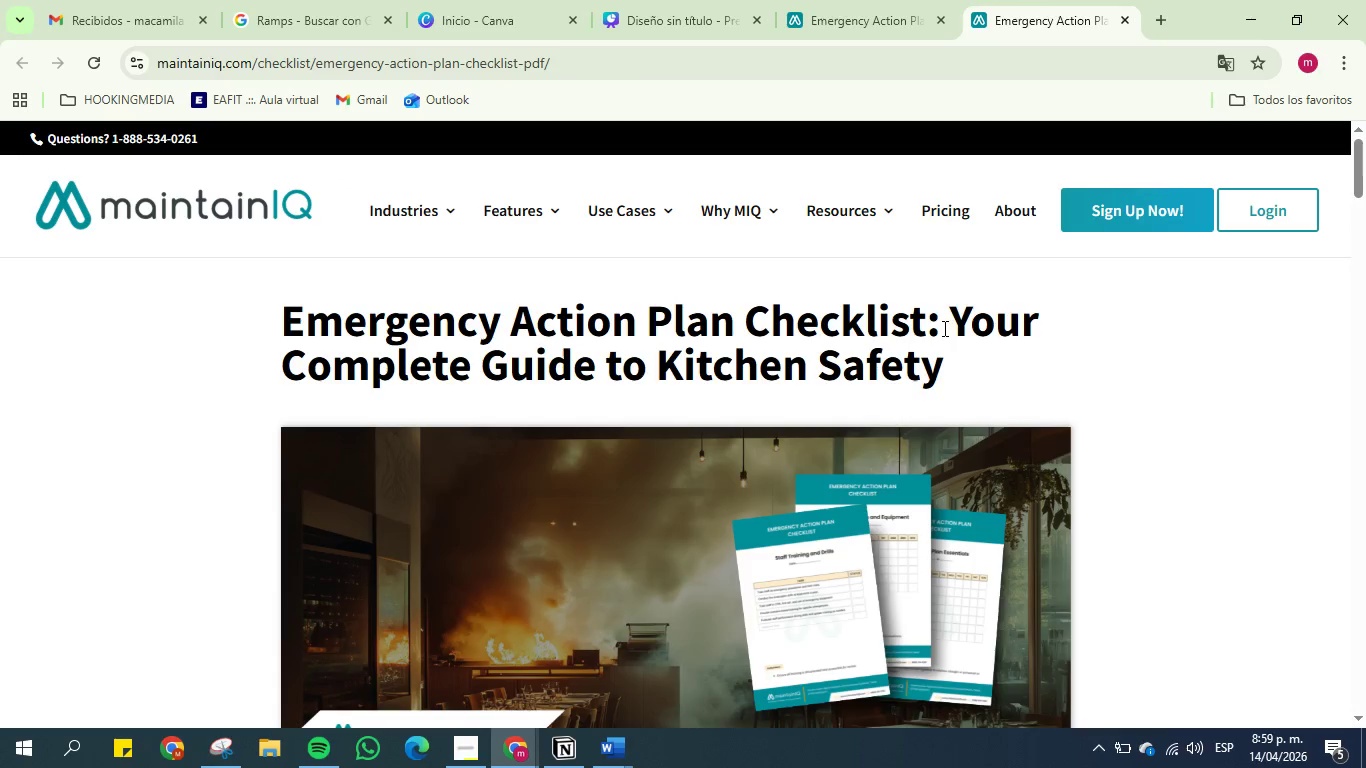 
left_click_drag(start_coordinate=[950, 308], to_coordinate=[974, 371])
 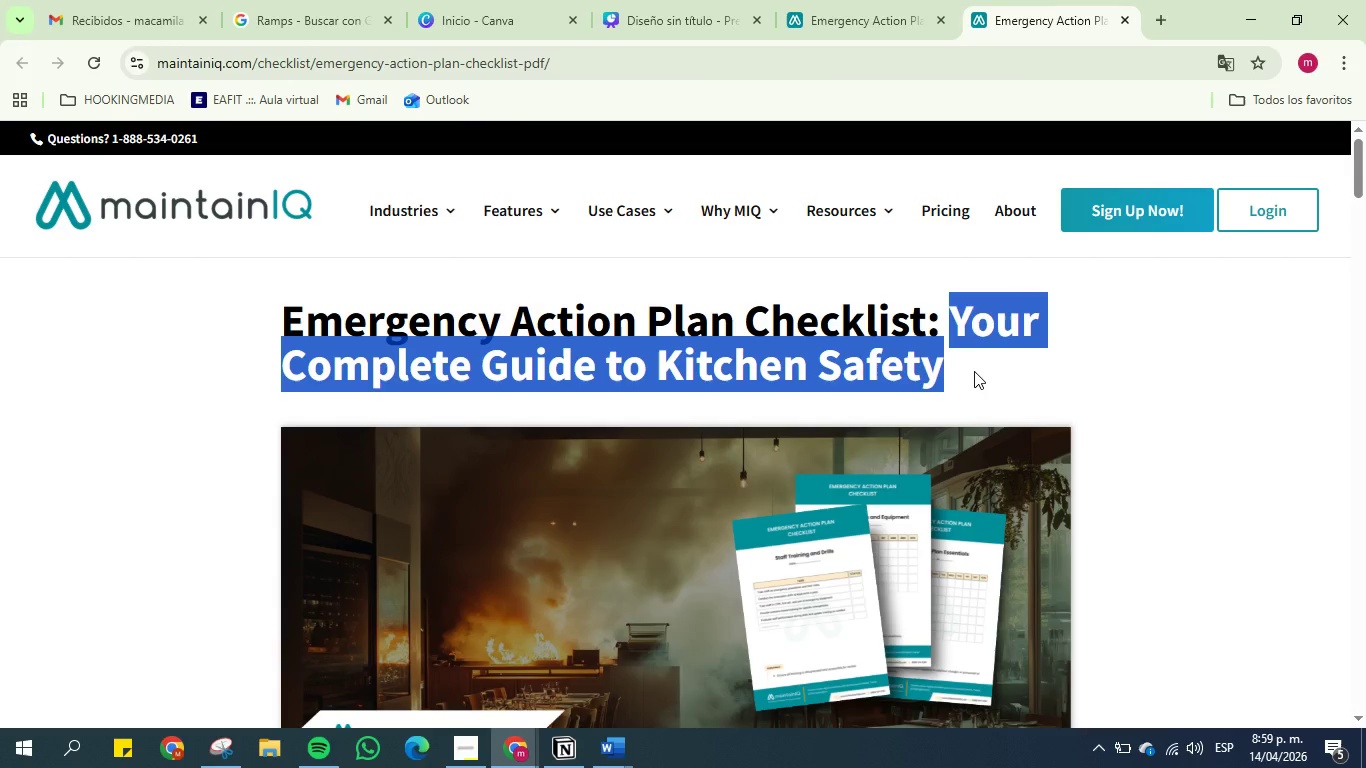 
key(Control+C)
 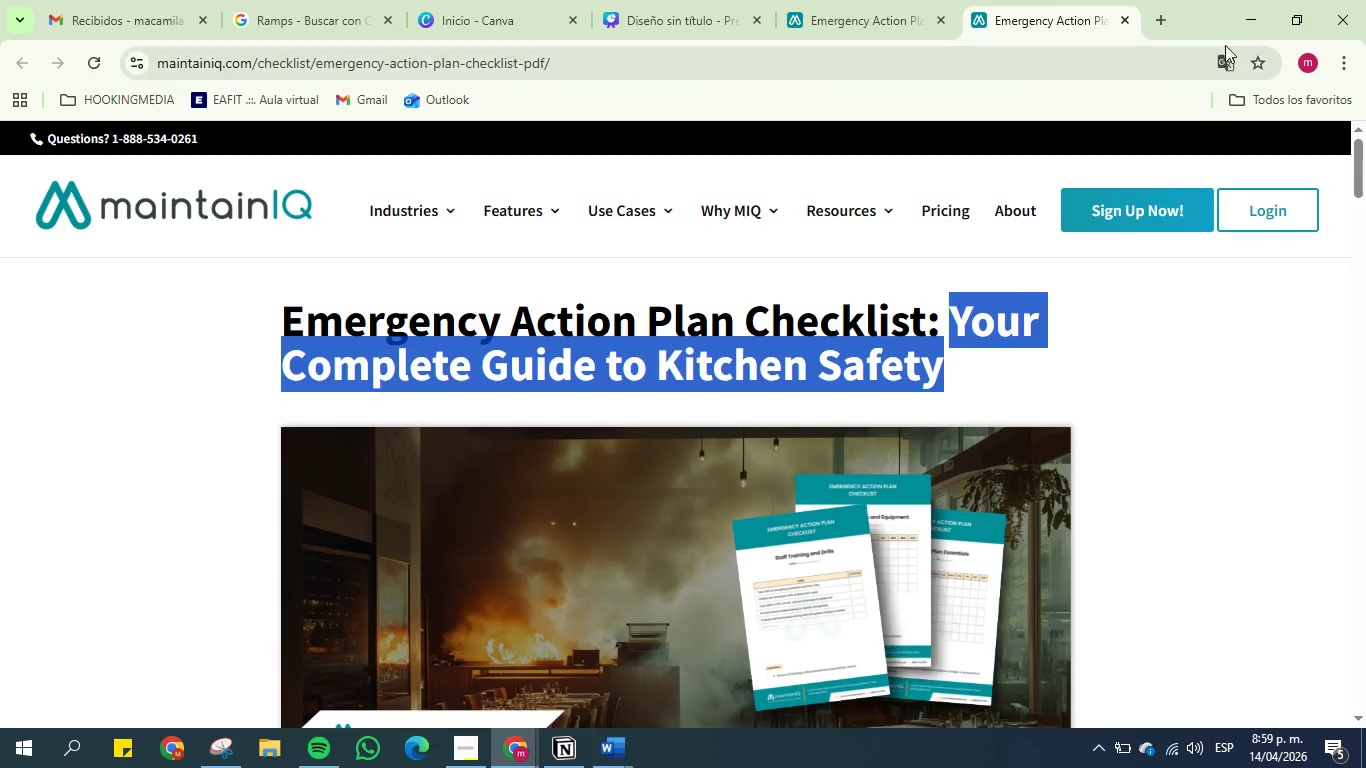 
left_click([1243, 21])
 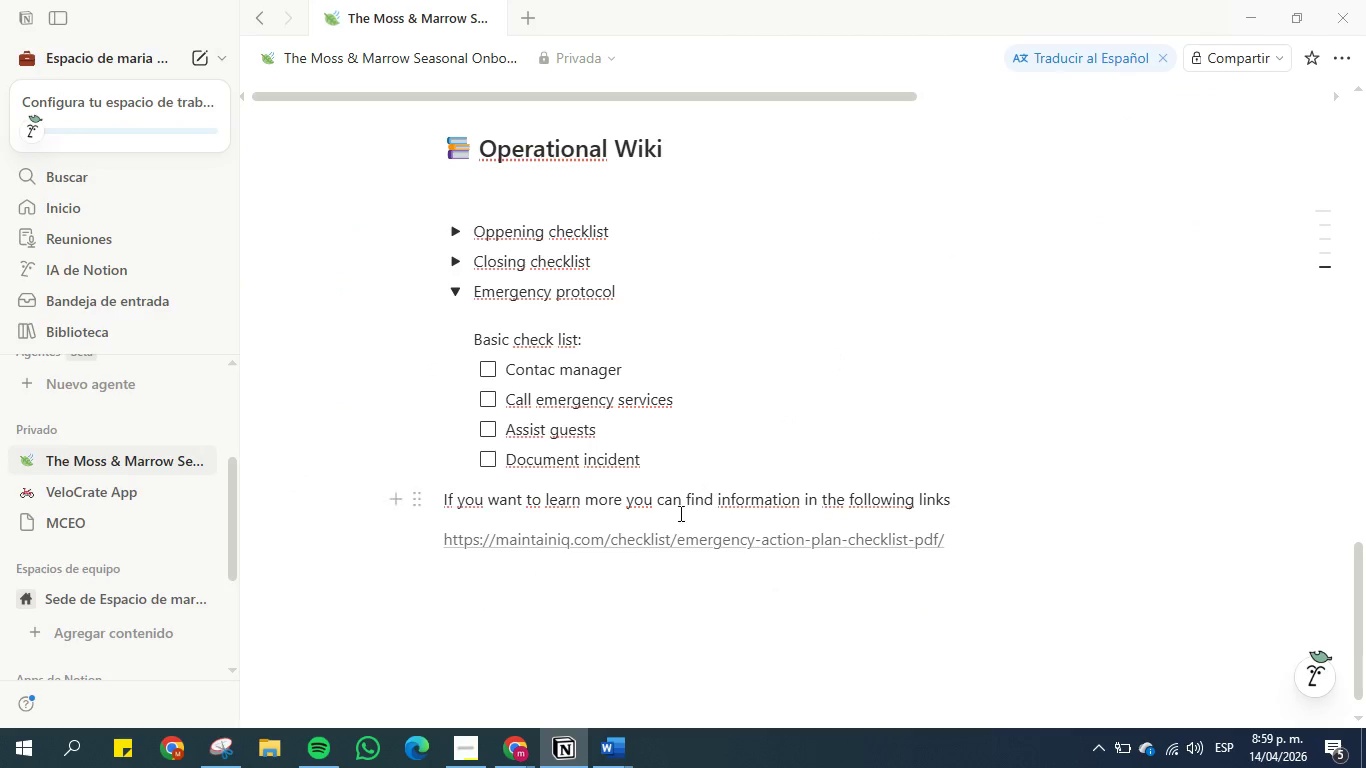 
left_click([664, 539])
 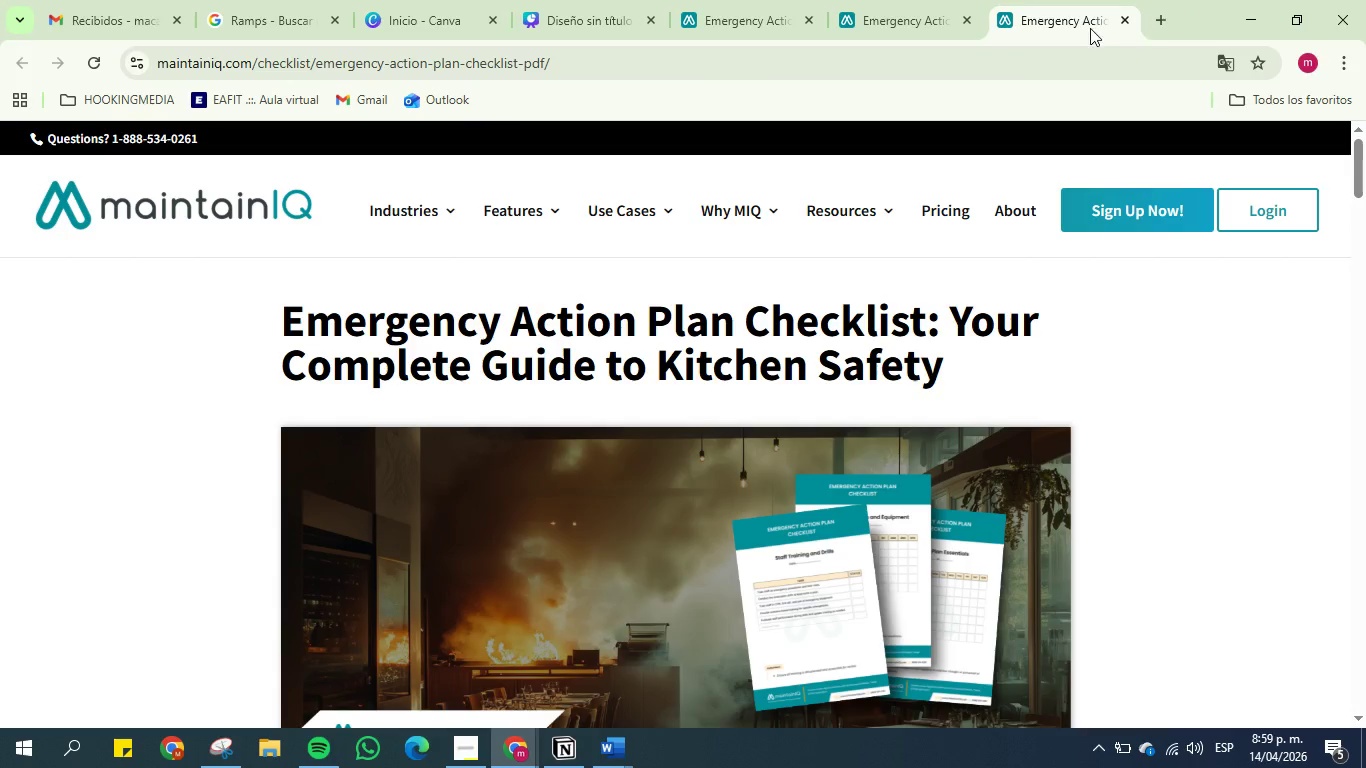 
left_click([1126, 19])
 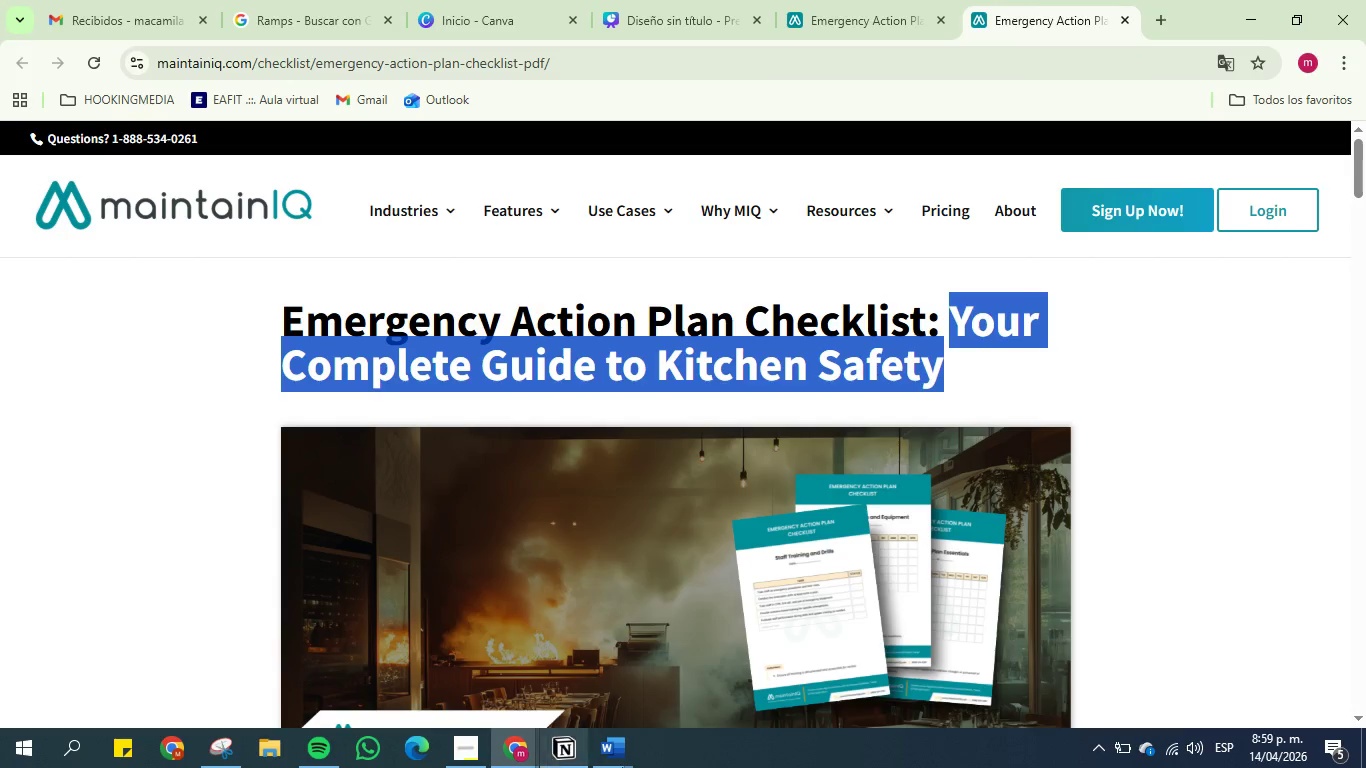 
left_click([626, 766])
 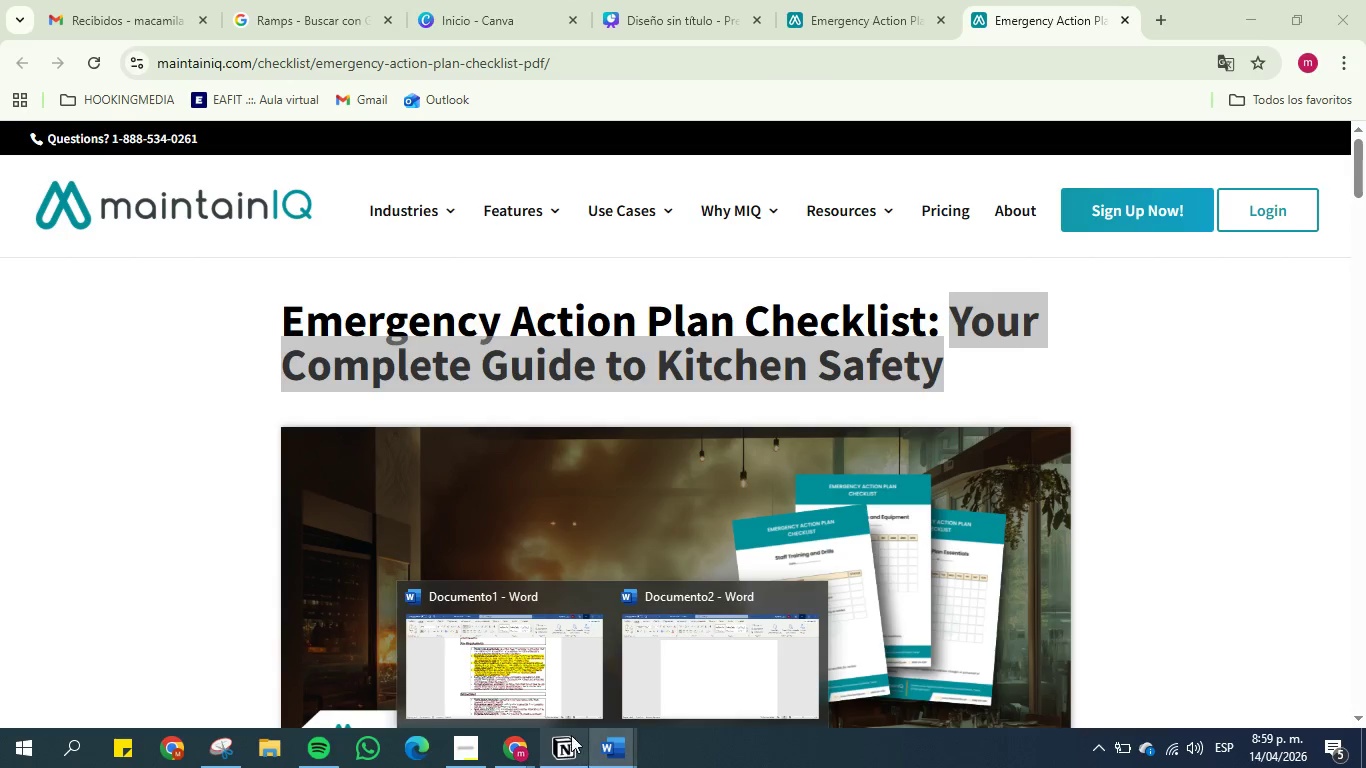 
left_click([570, 743])
 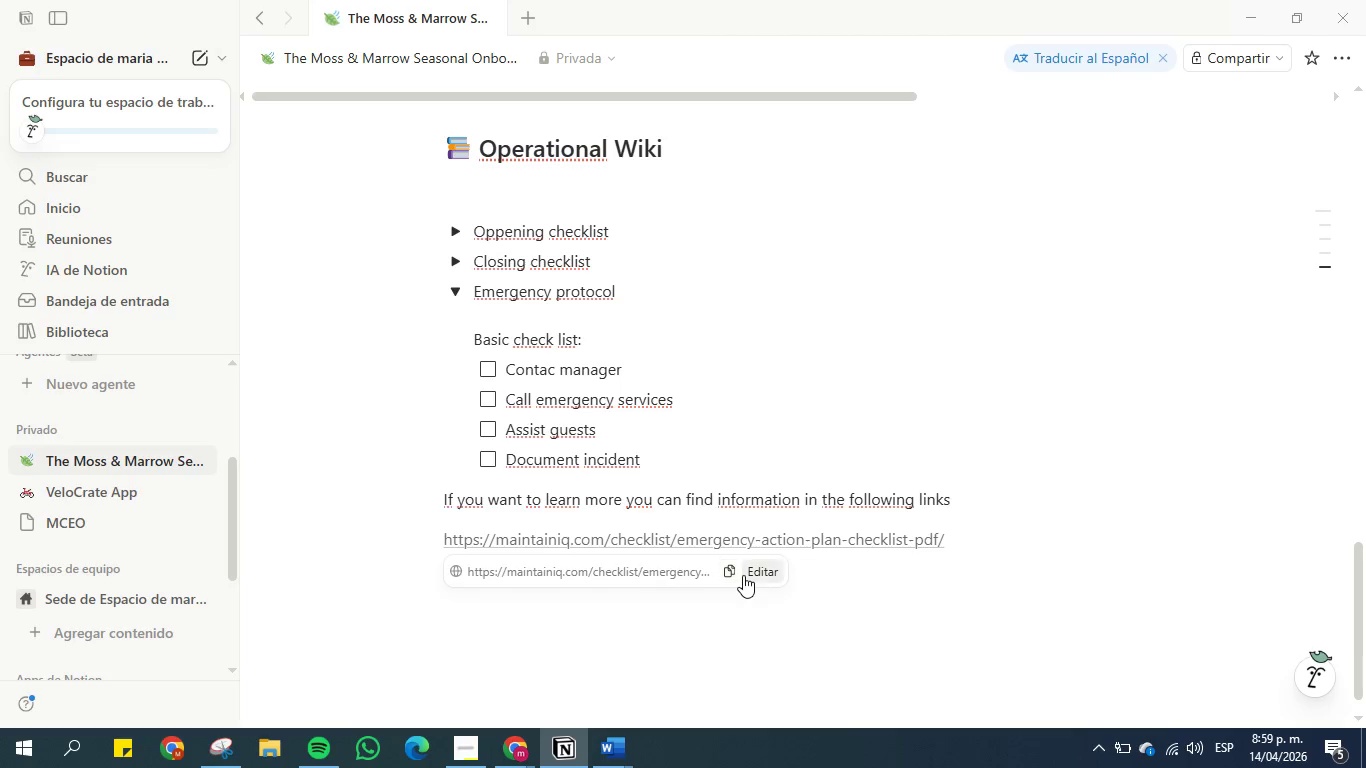 
left_click([743, 575])
 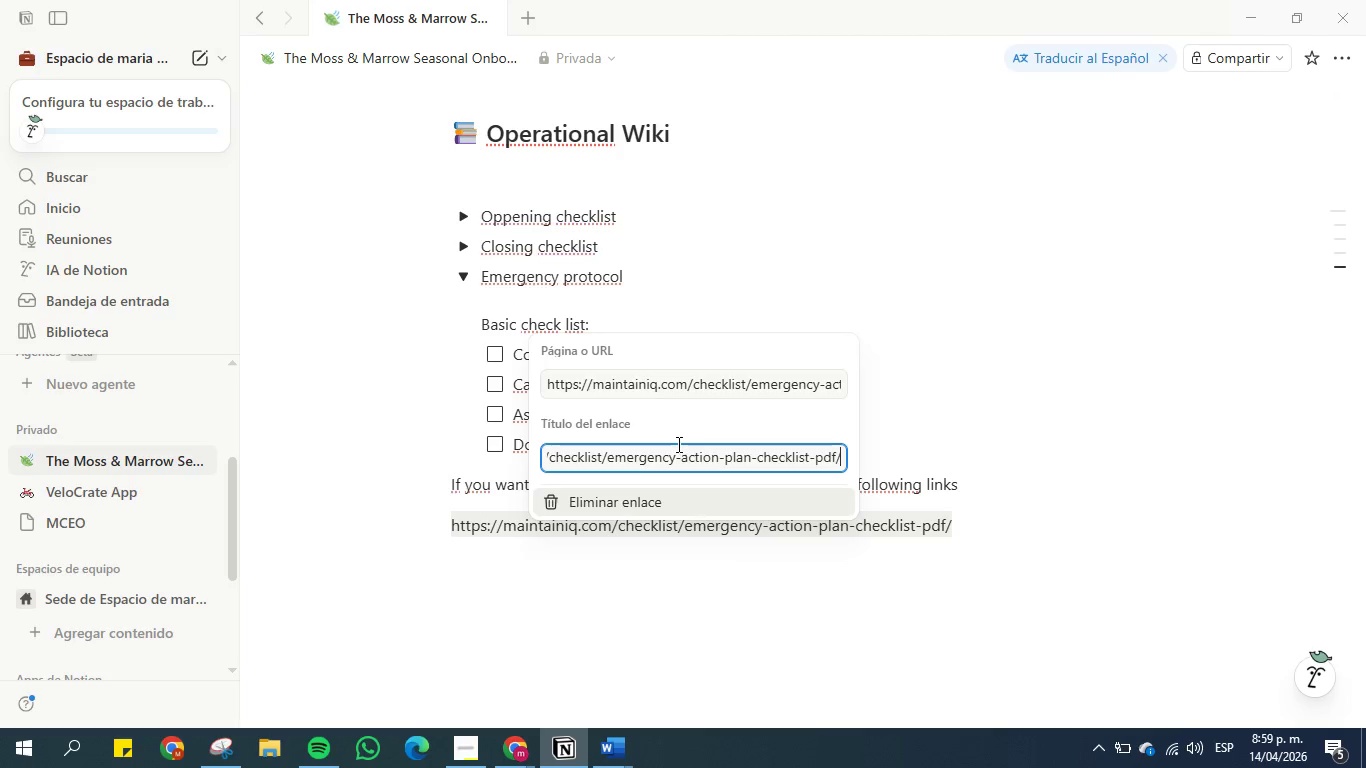 
double_click([677, 444])
 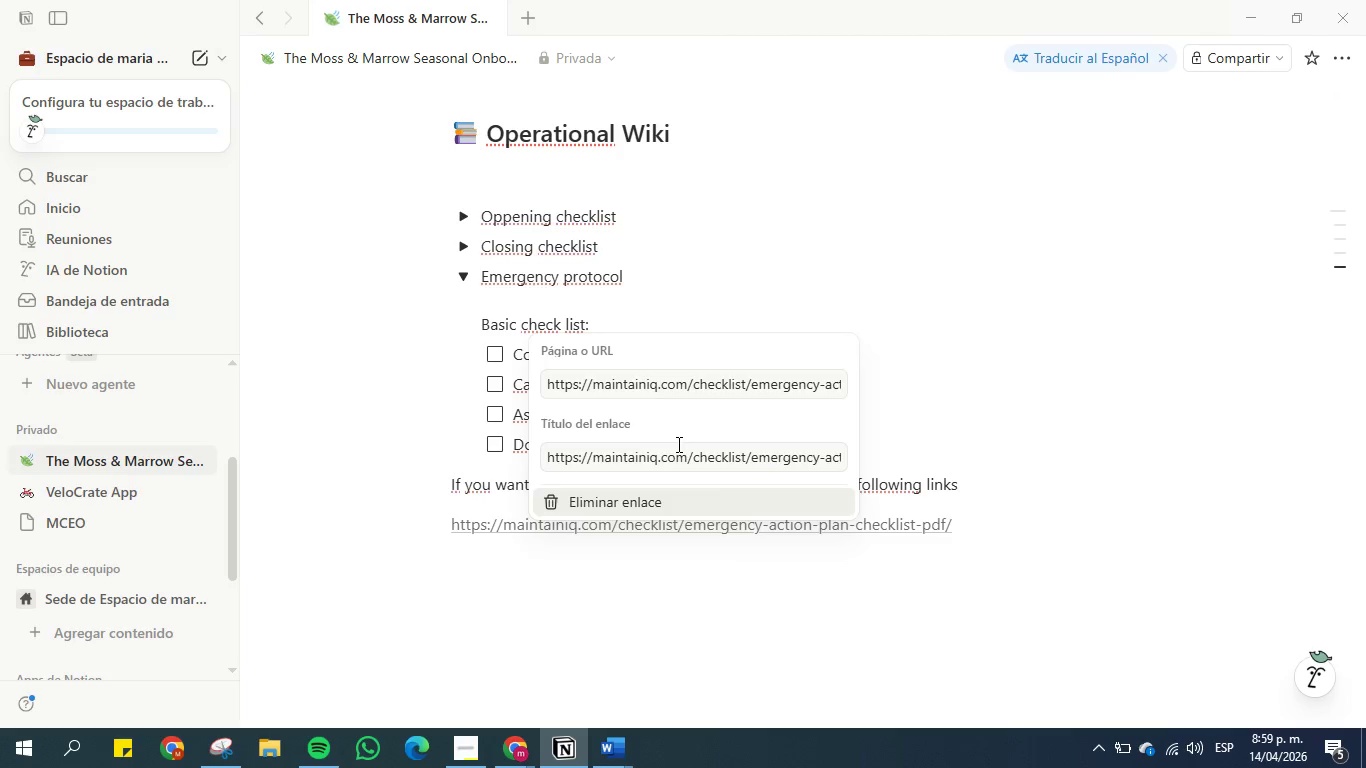 
triple_click([677, 444])
 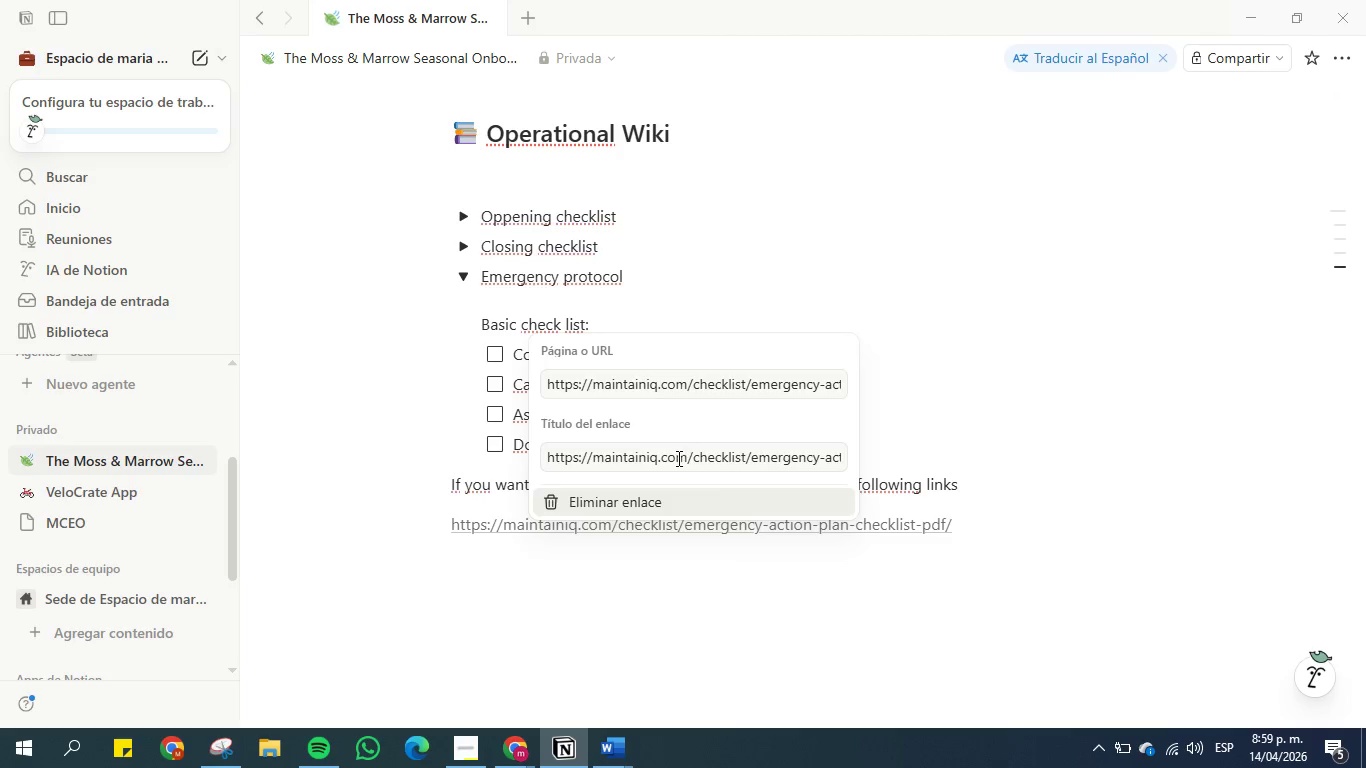 
double_click([677, 459])
 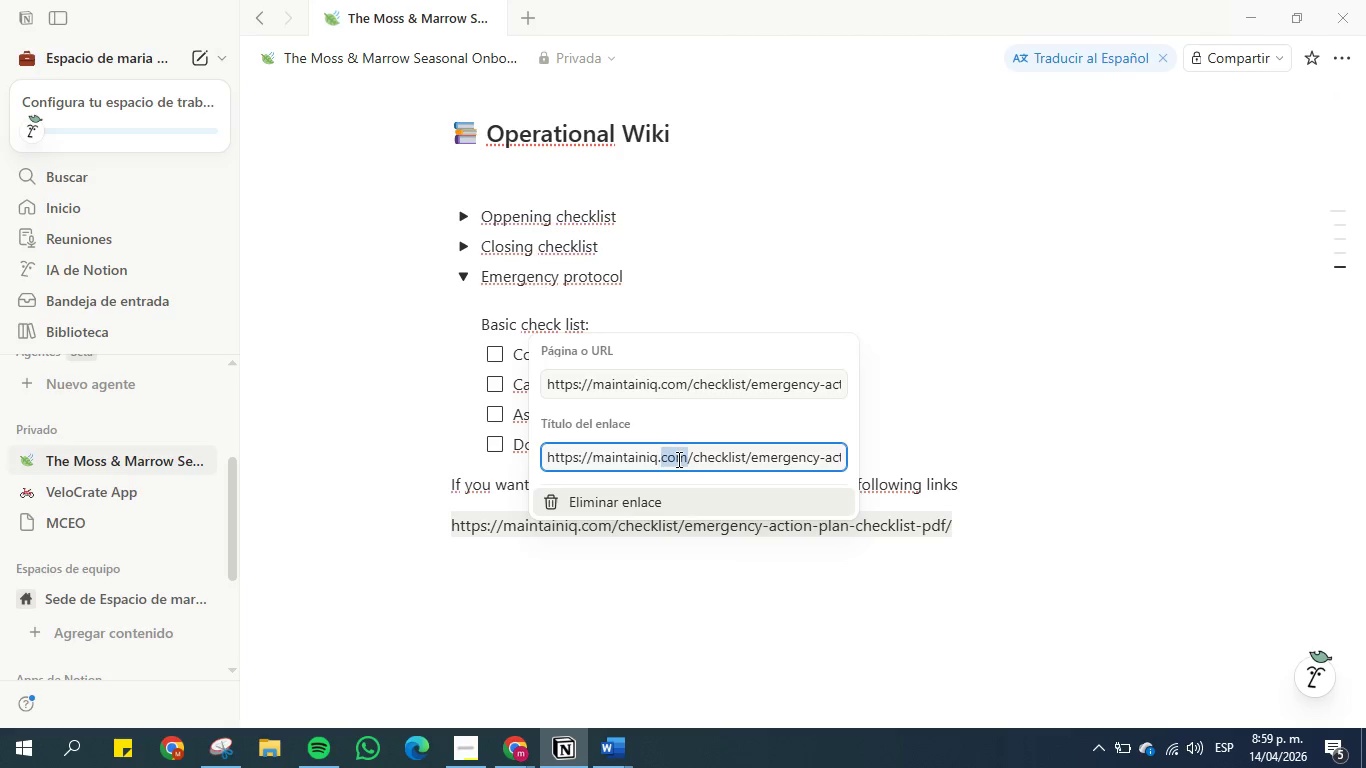 
triple_click([677, 459])
 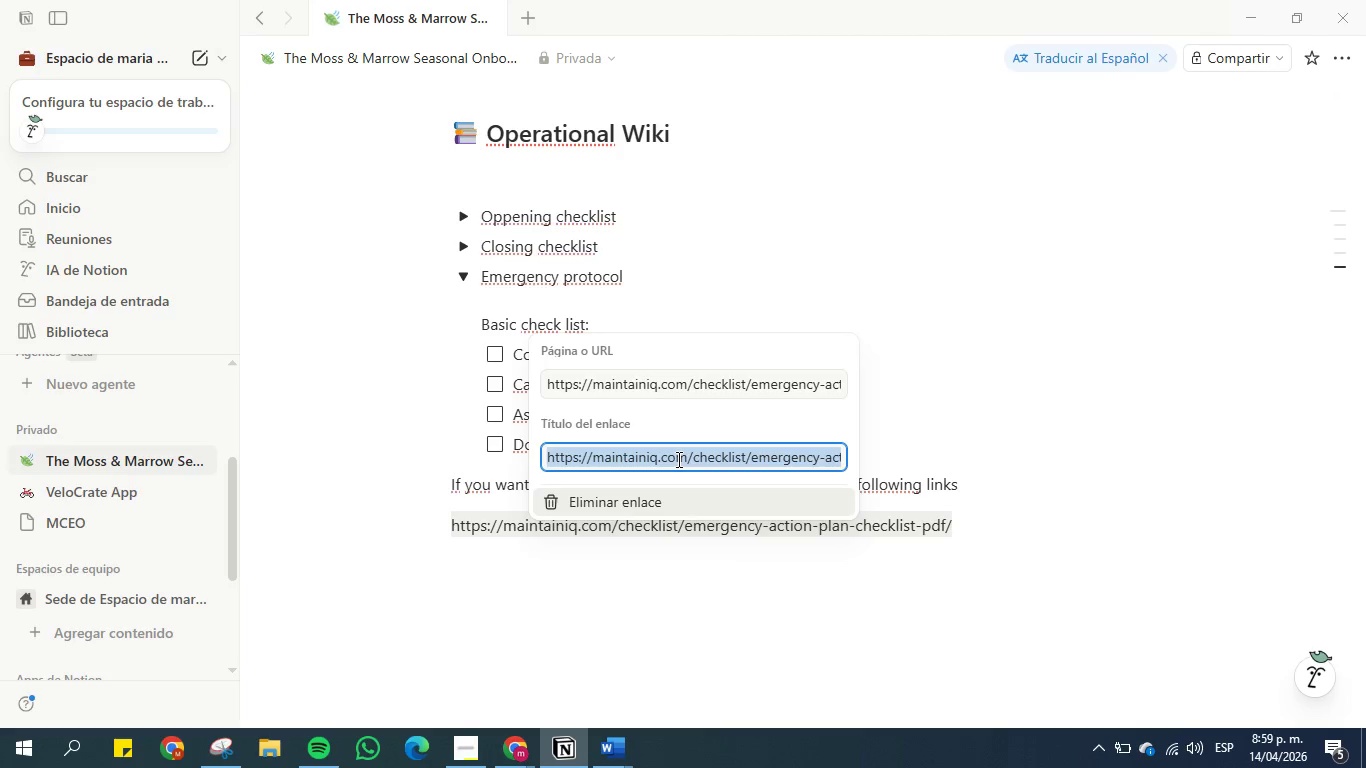 
key(Control+V)
 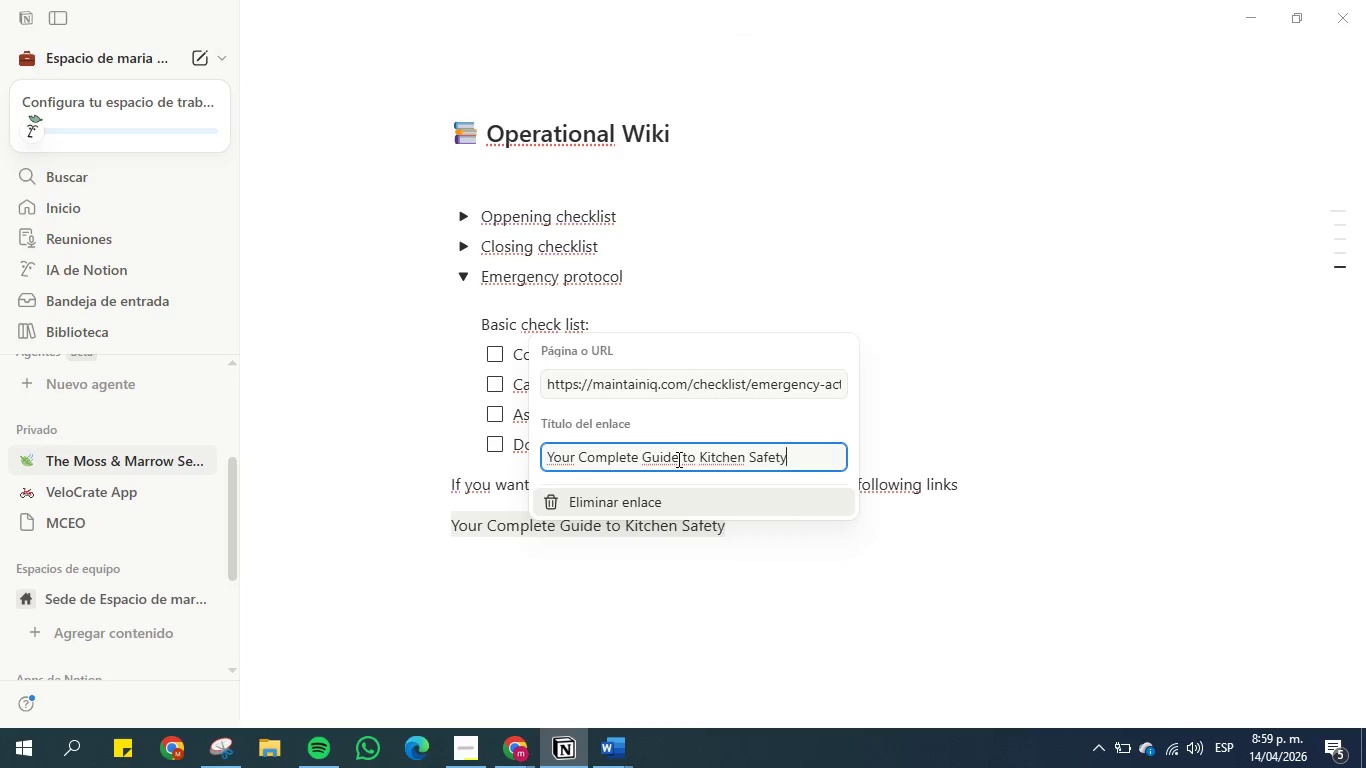 
key(Enter)
 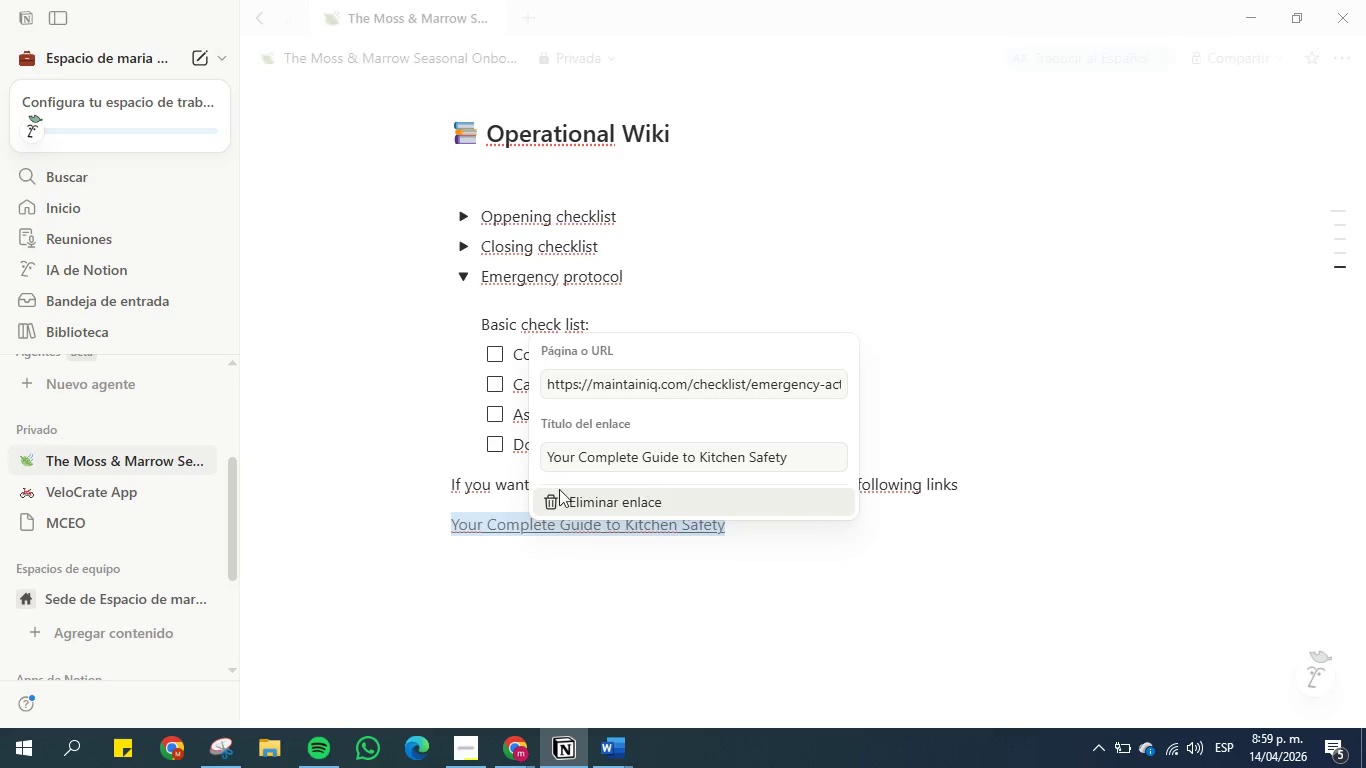 
left_click([541, 556])
 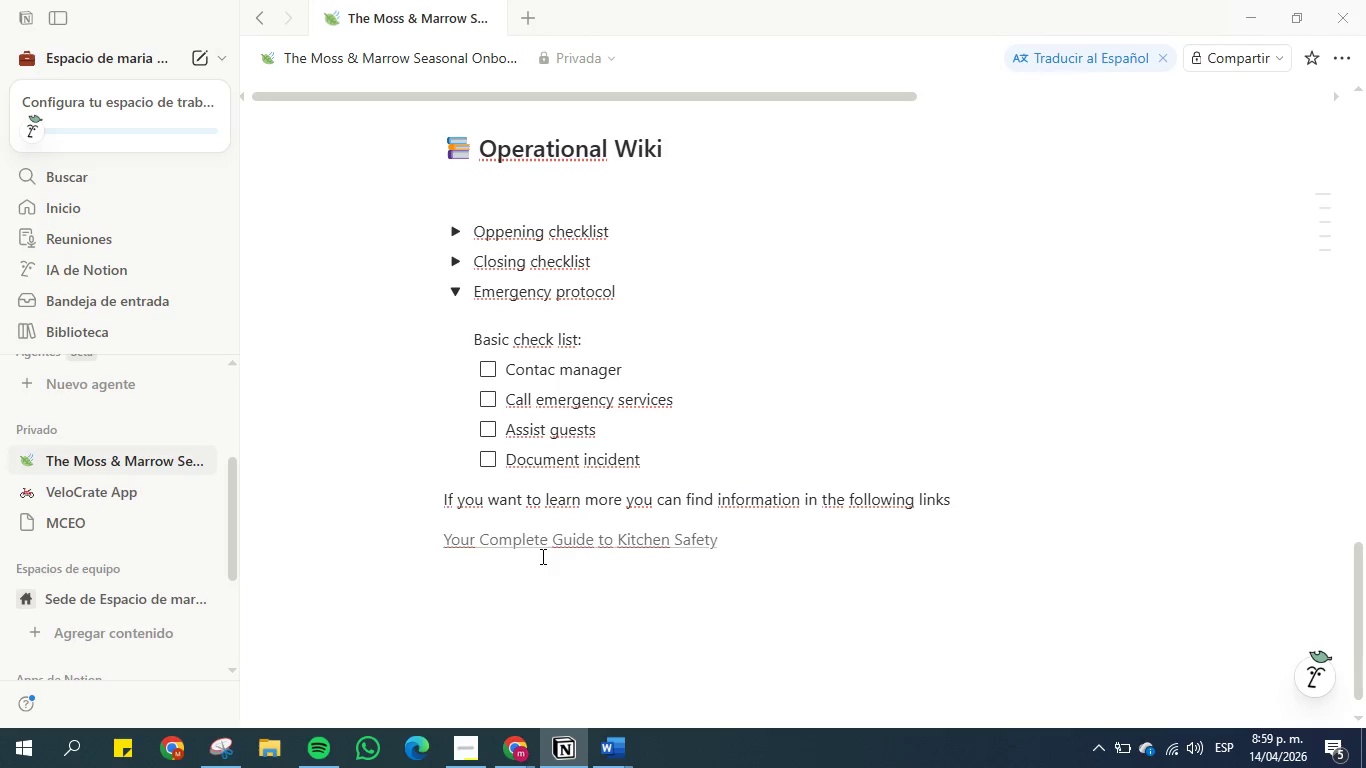 
left_click([536, 587])
 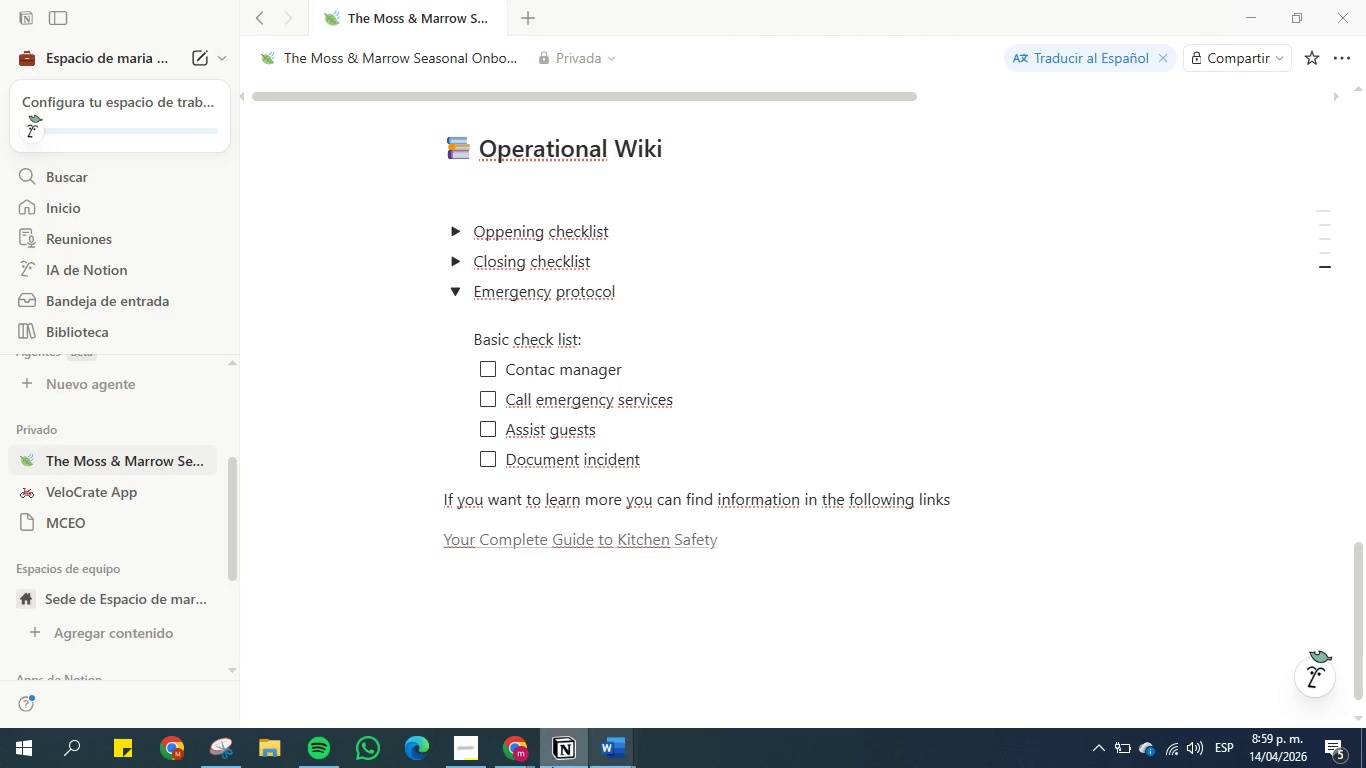 
left_click([509, 744])
 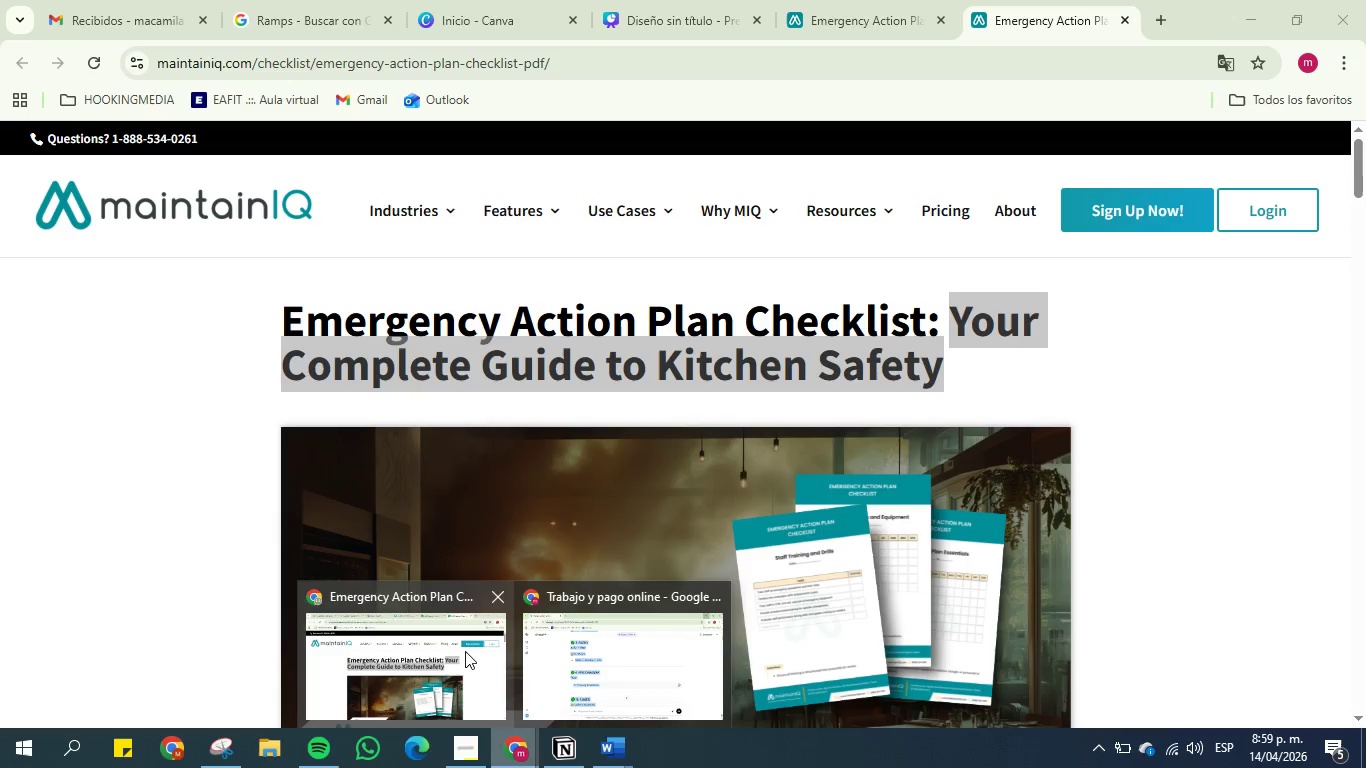 
left_click([465, 651])
 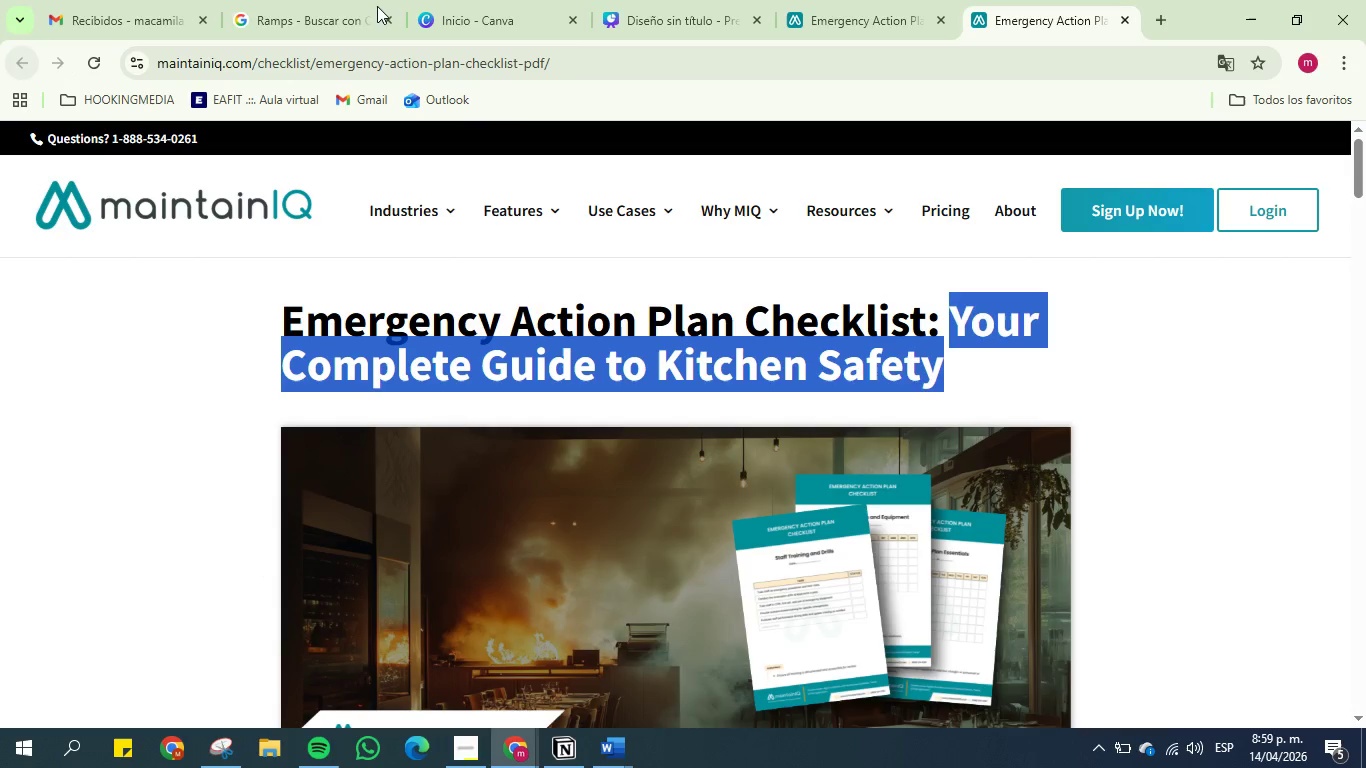 
left_click([822, 0])
 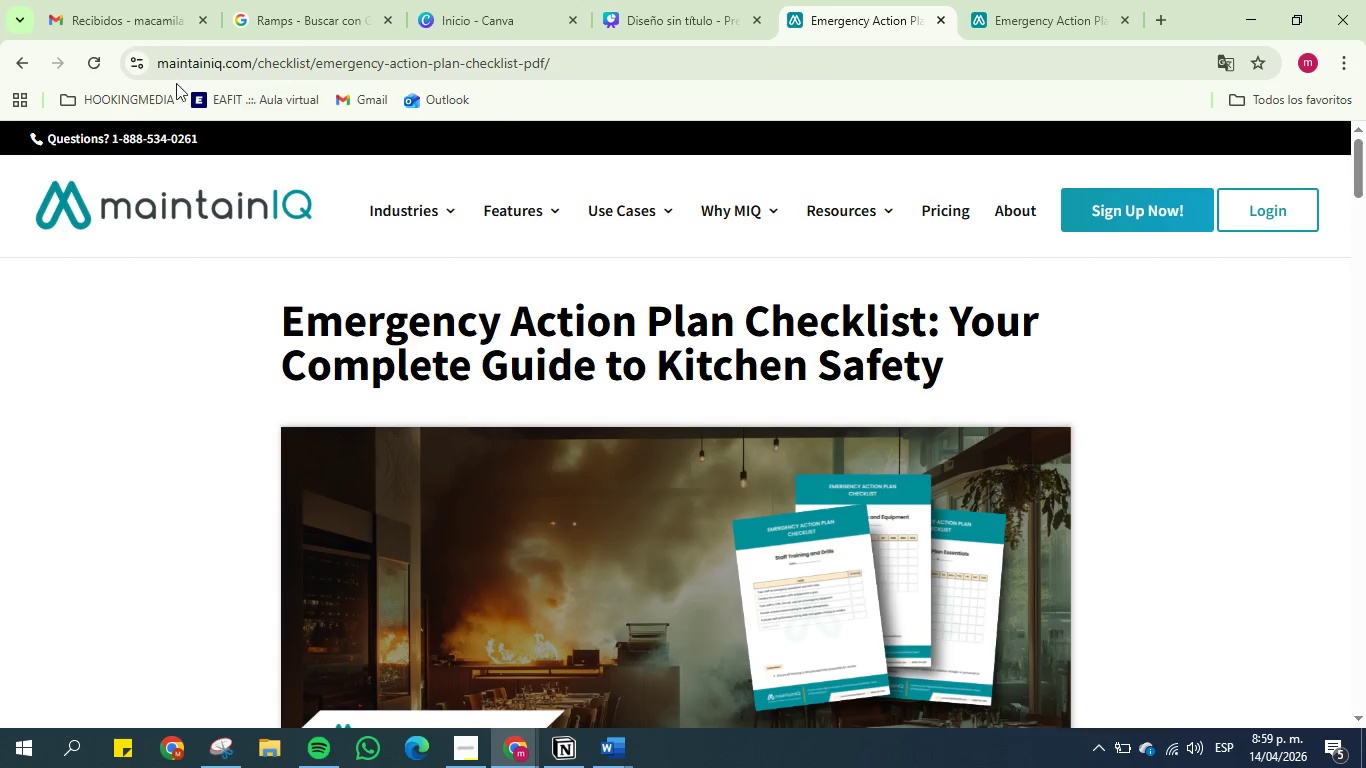 
left_click([35, 59])
 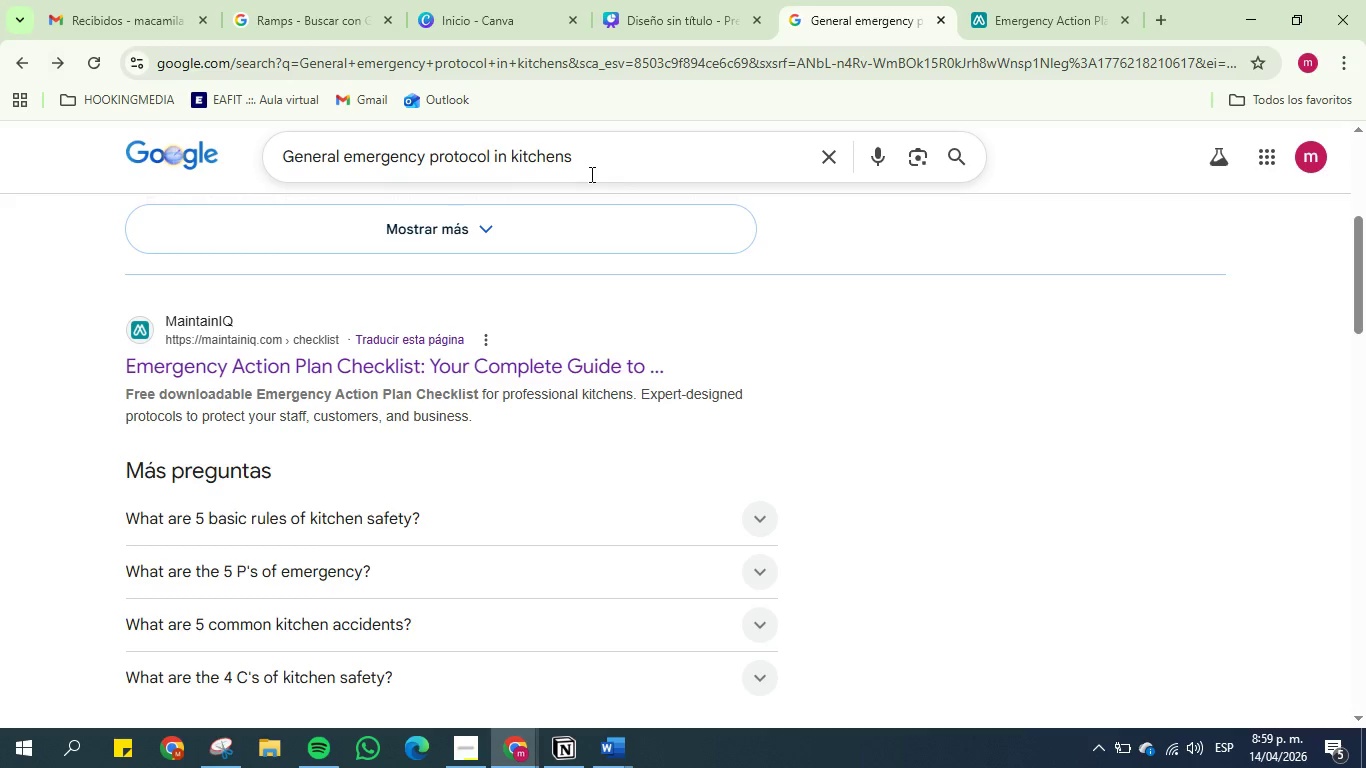 
left_click_drag(start_coordinate=[613, 160], to_coordinate=[510, 154])
 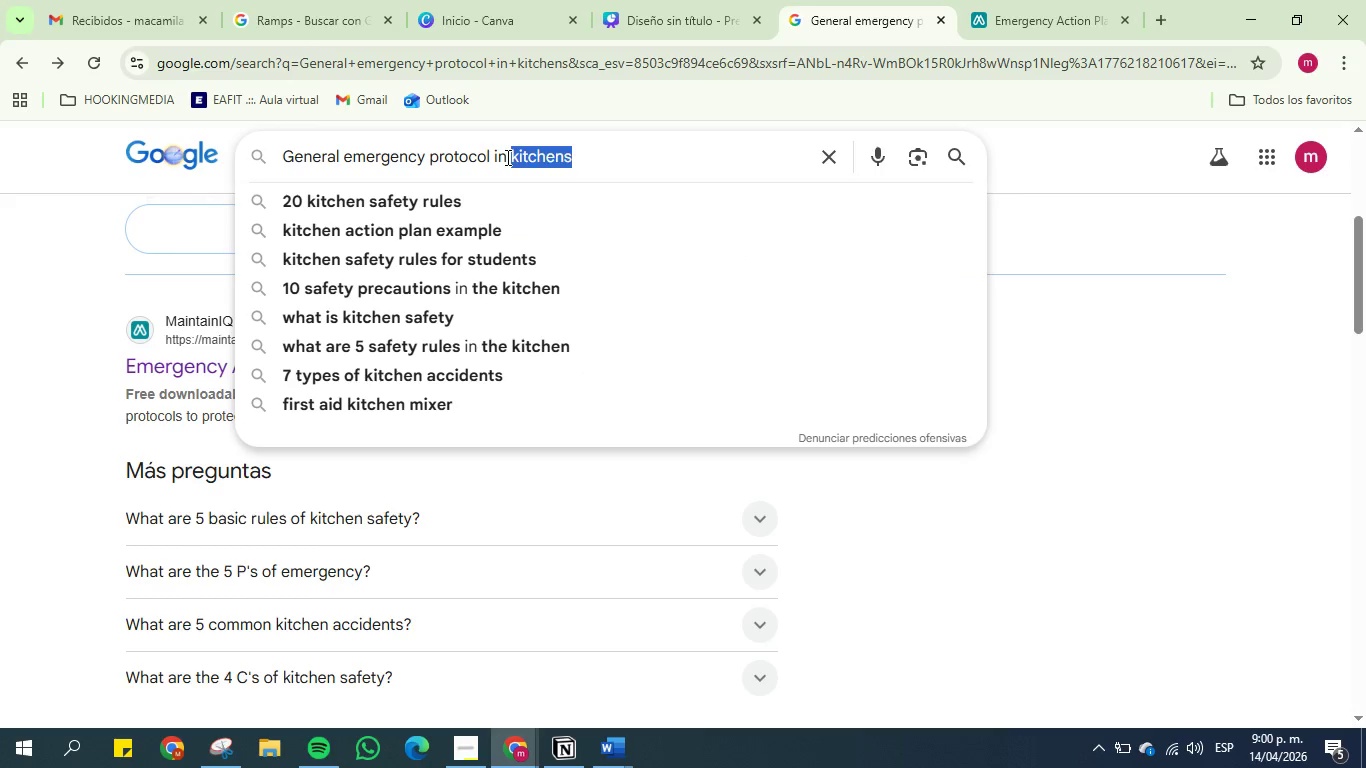 
key(Backspace)
type(res)
 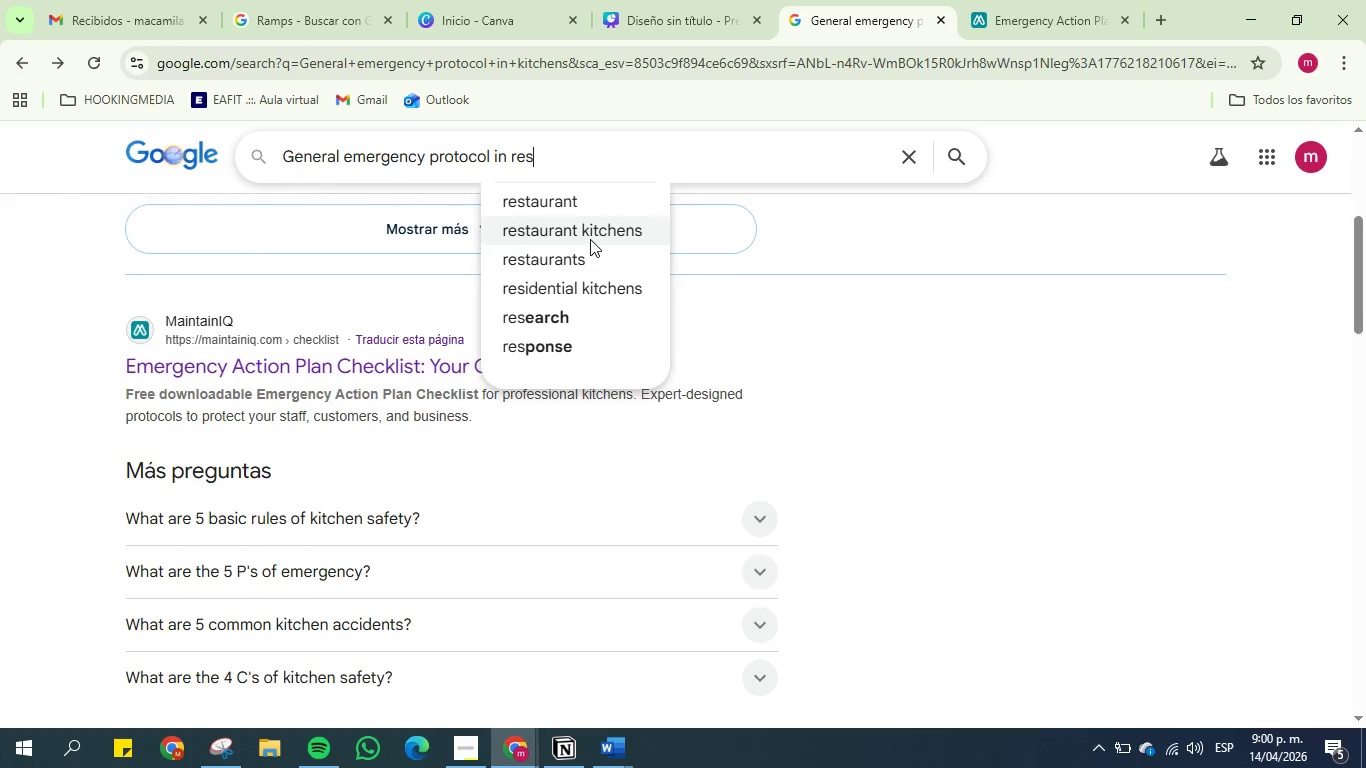 
left_click([592, 209])
 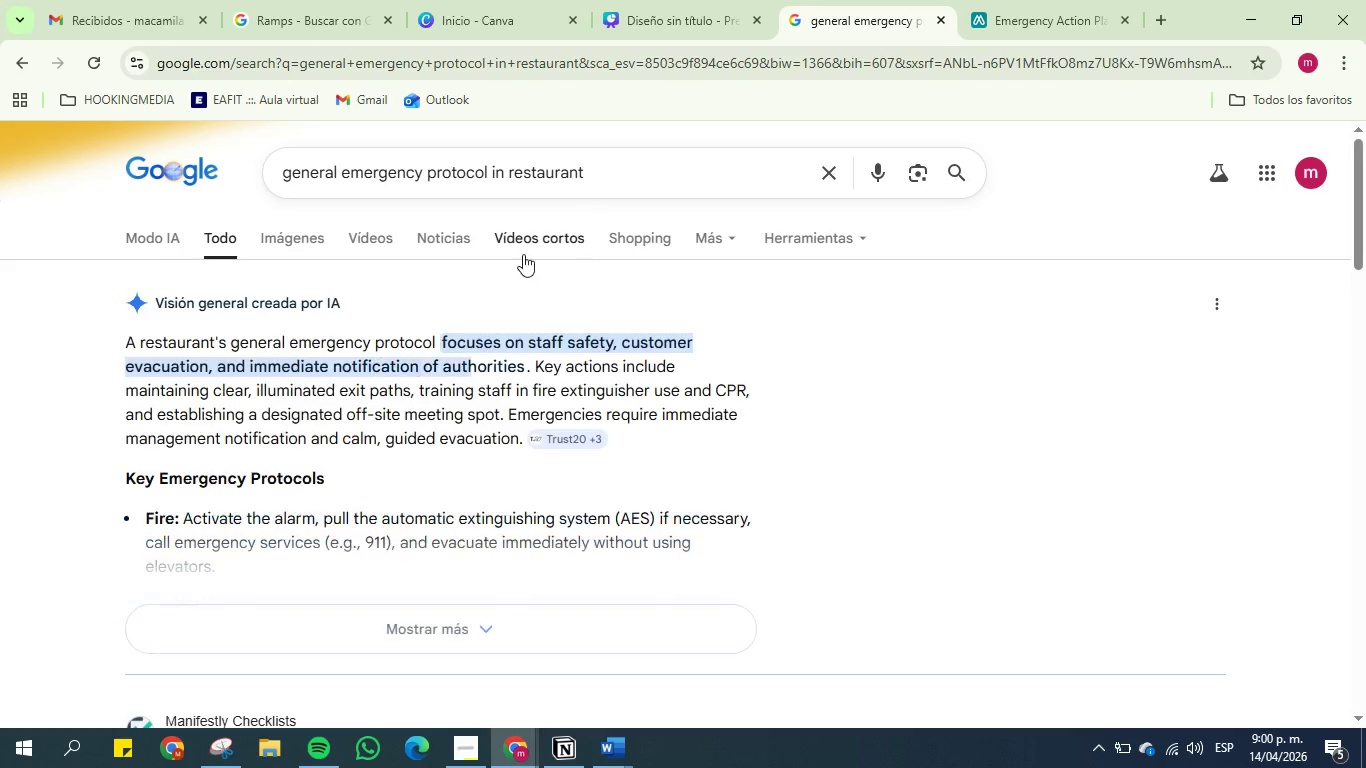 
scroll: coordinate [38, 358], scroll_direction: down, amount: 6.0
 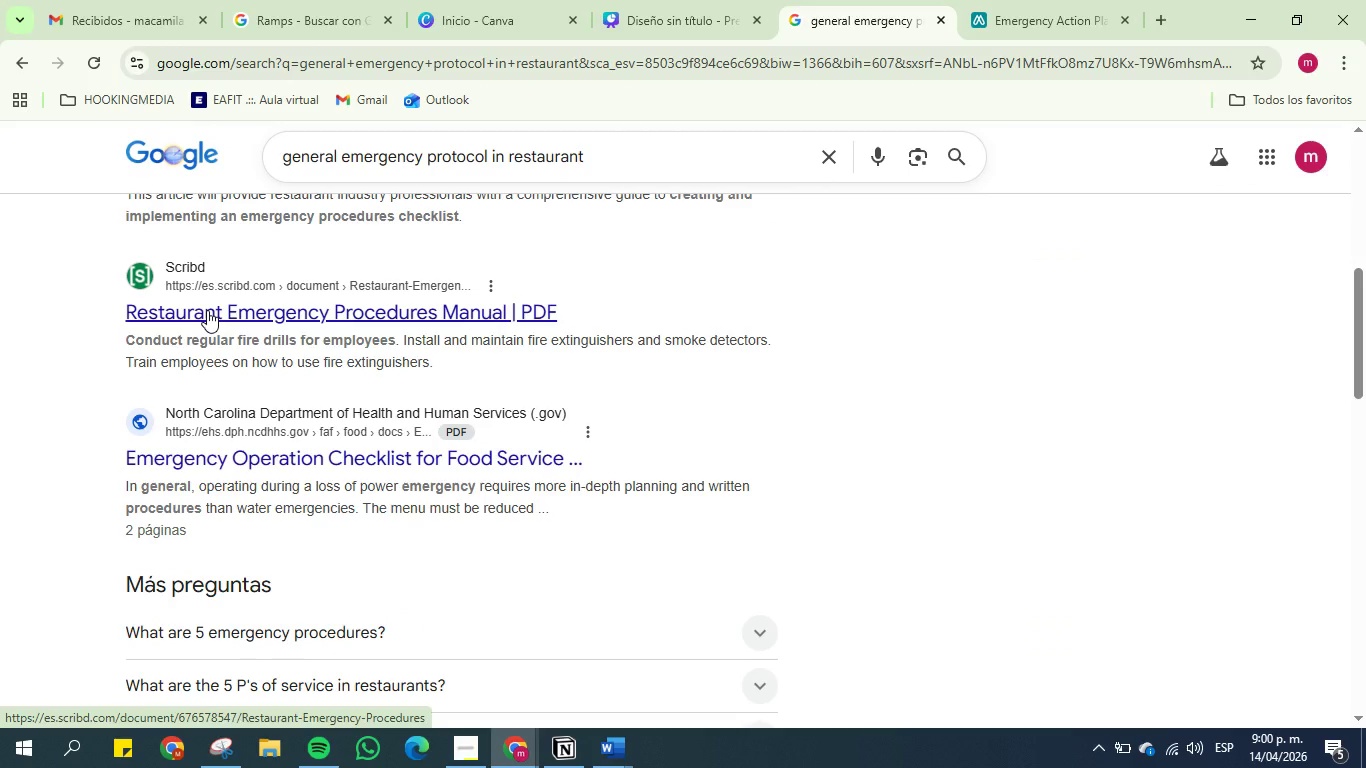 
left_click([207, 310])
 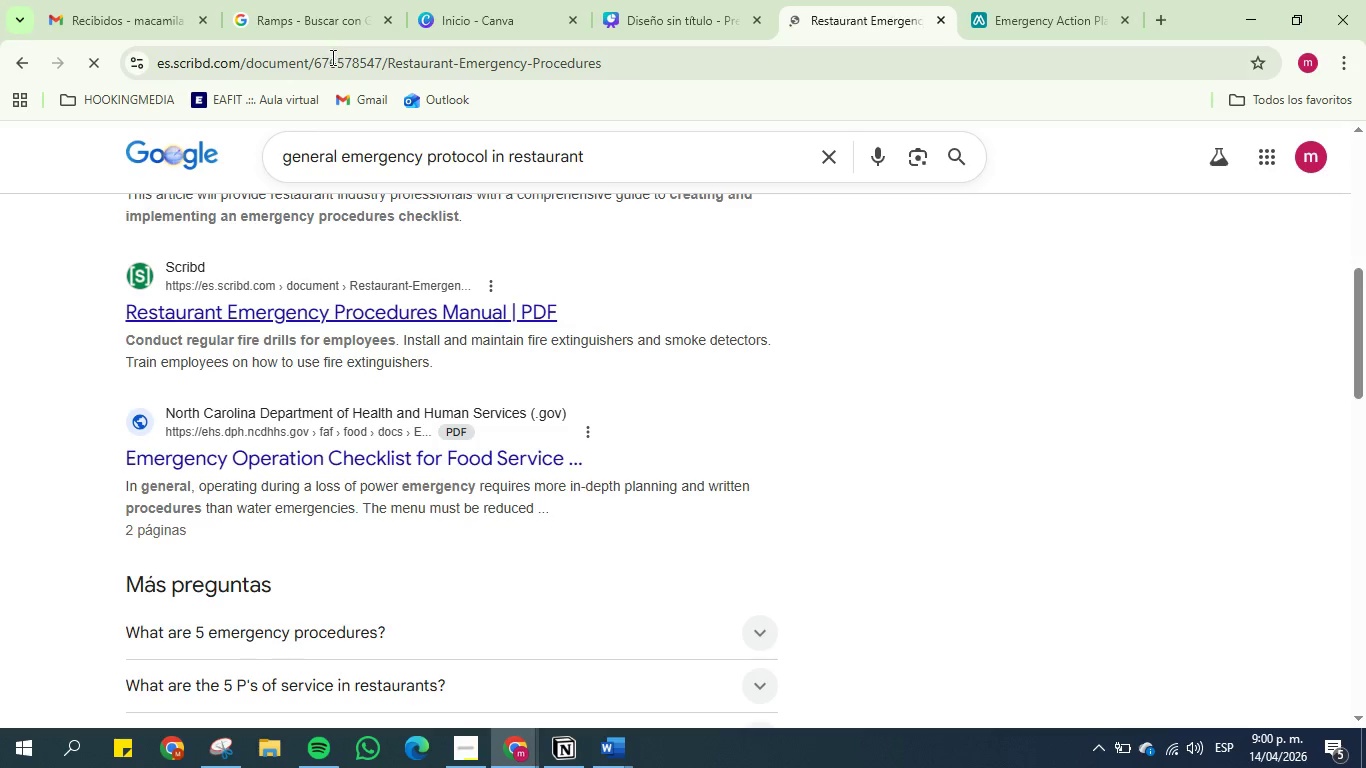 
mouse_move([925, 1])
 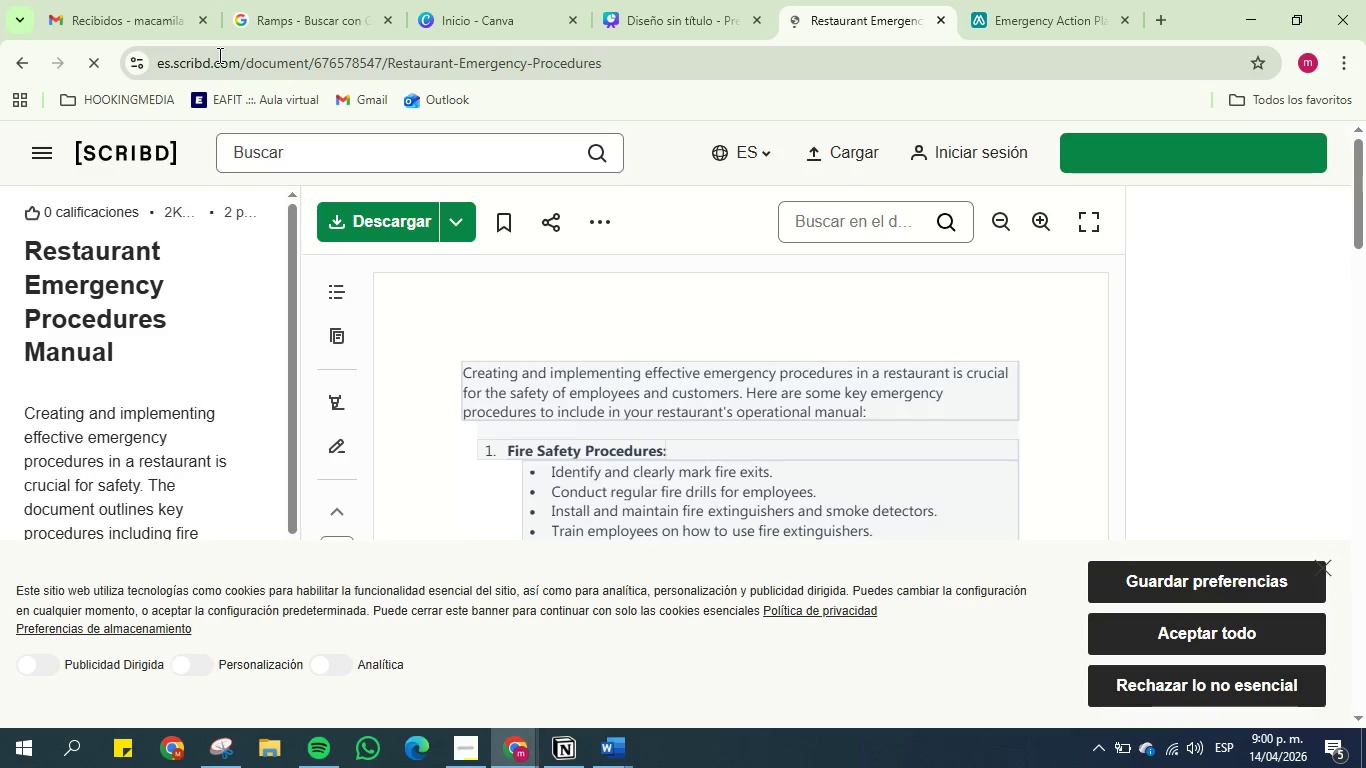 
left_click([218, 55])
 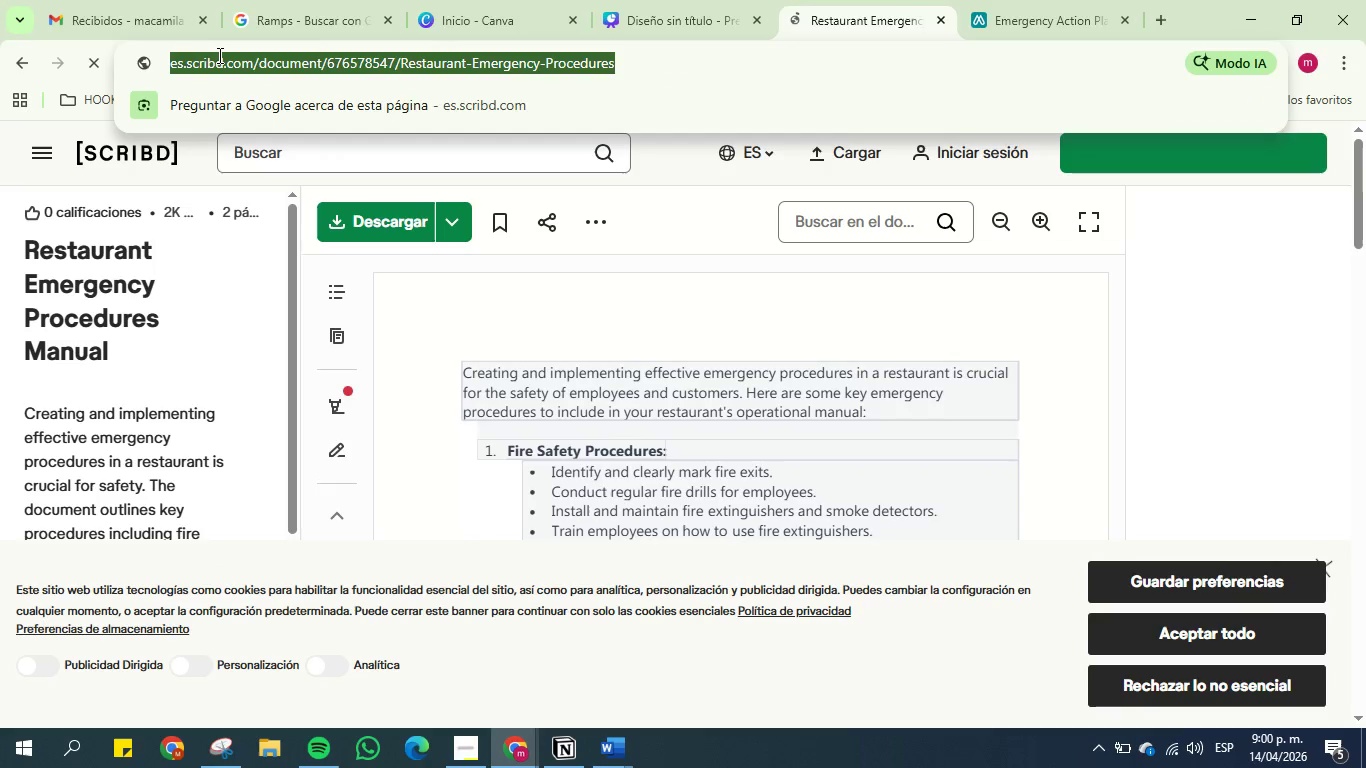 
key(Control+C)
 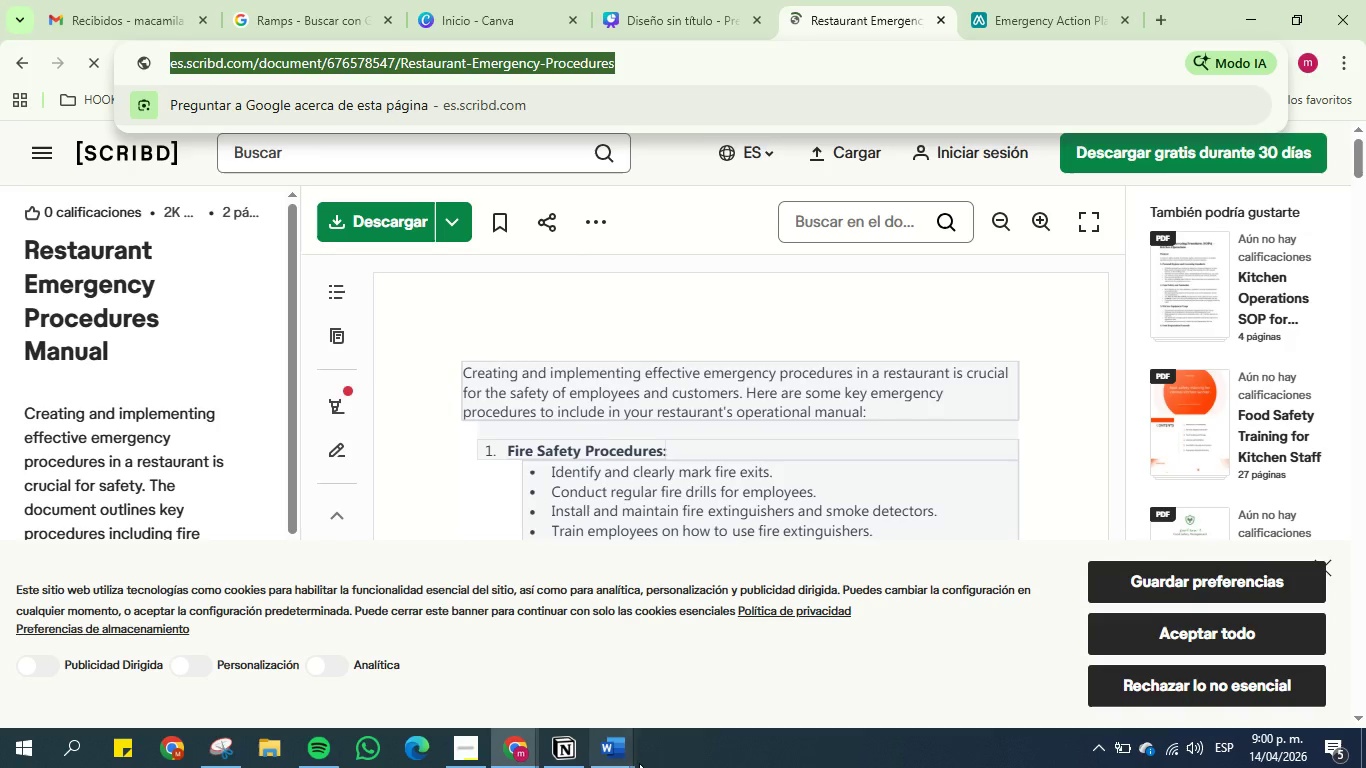 
mouse_move([592, 746])
 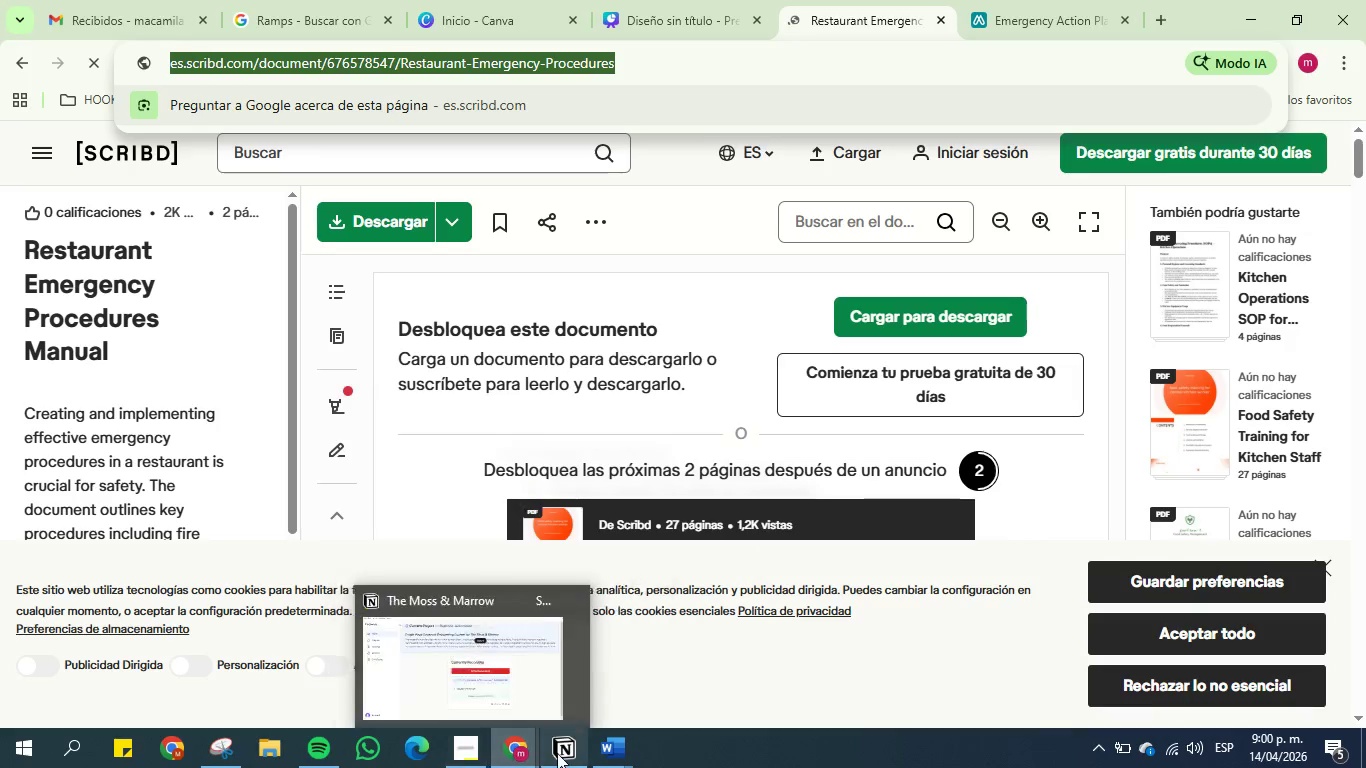 
left_click([557, 753])
 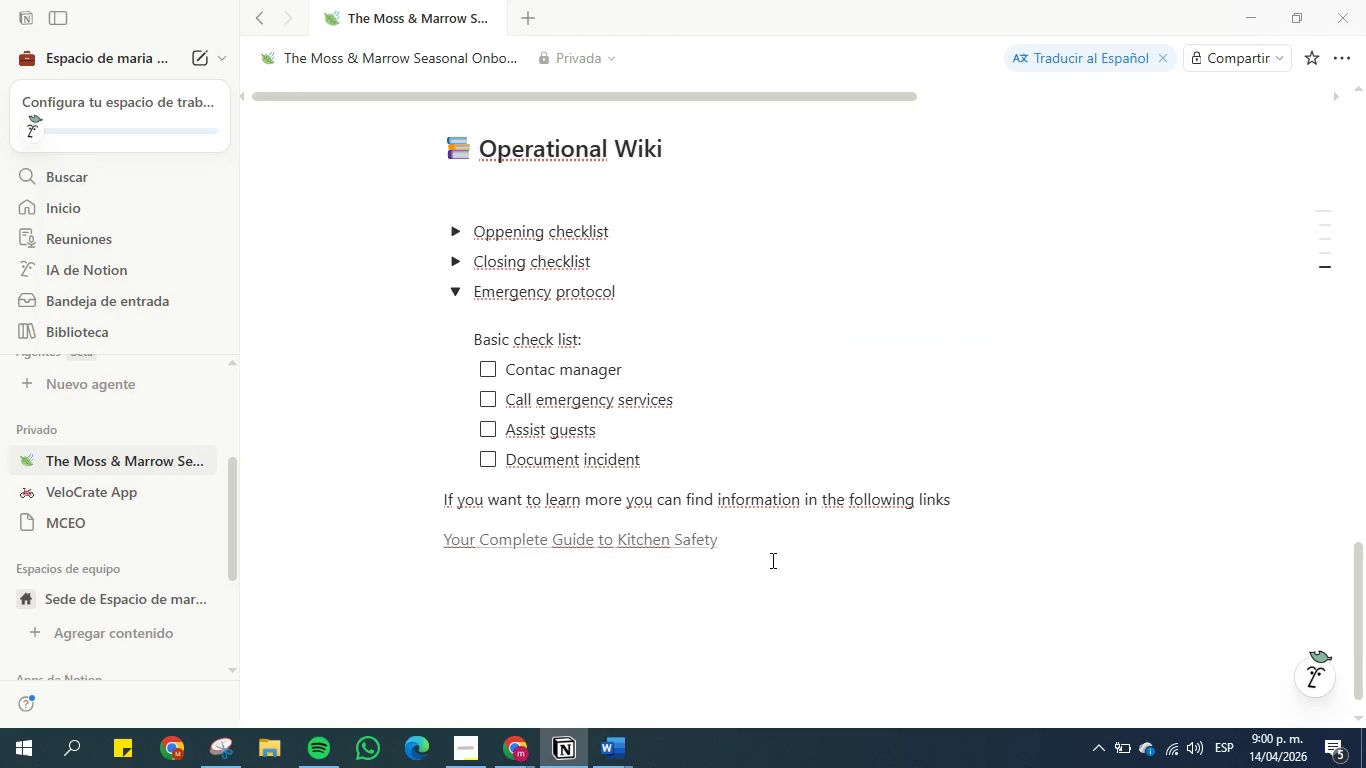 
key(Enter)
 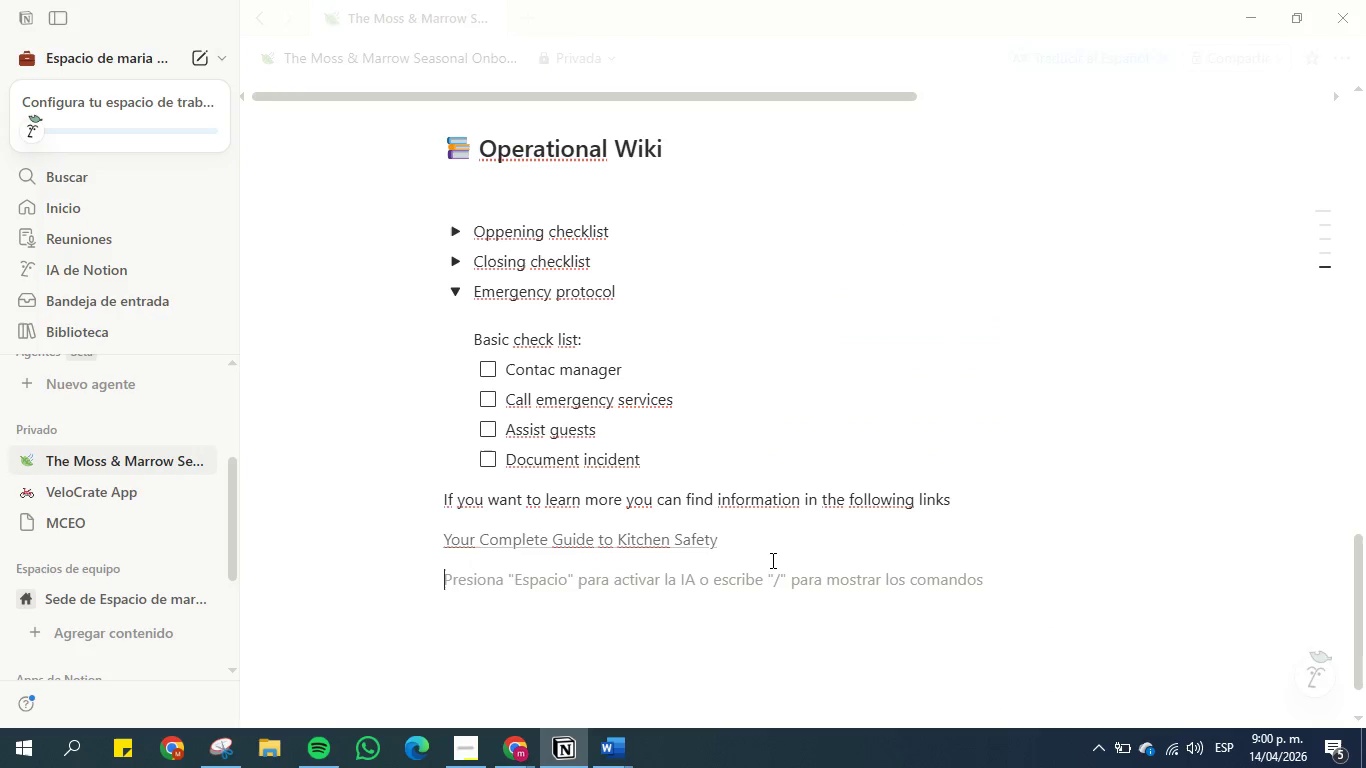 
key(Control+V)
 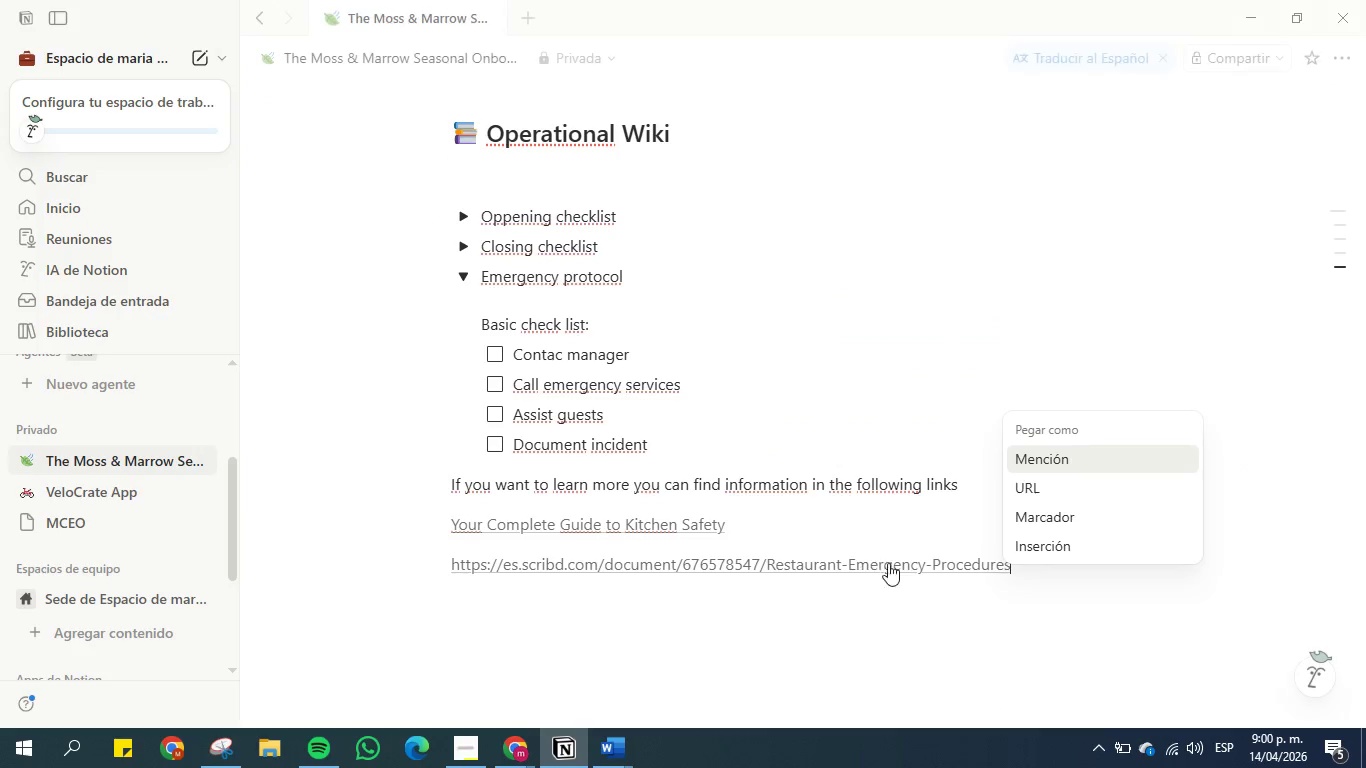 
left_click([792, 643])
 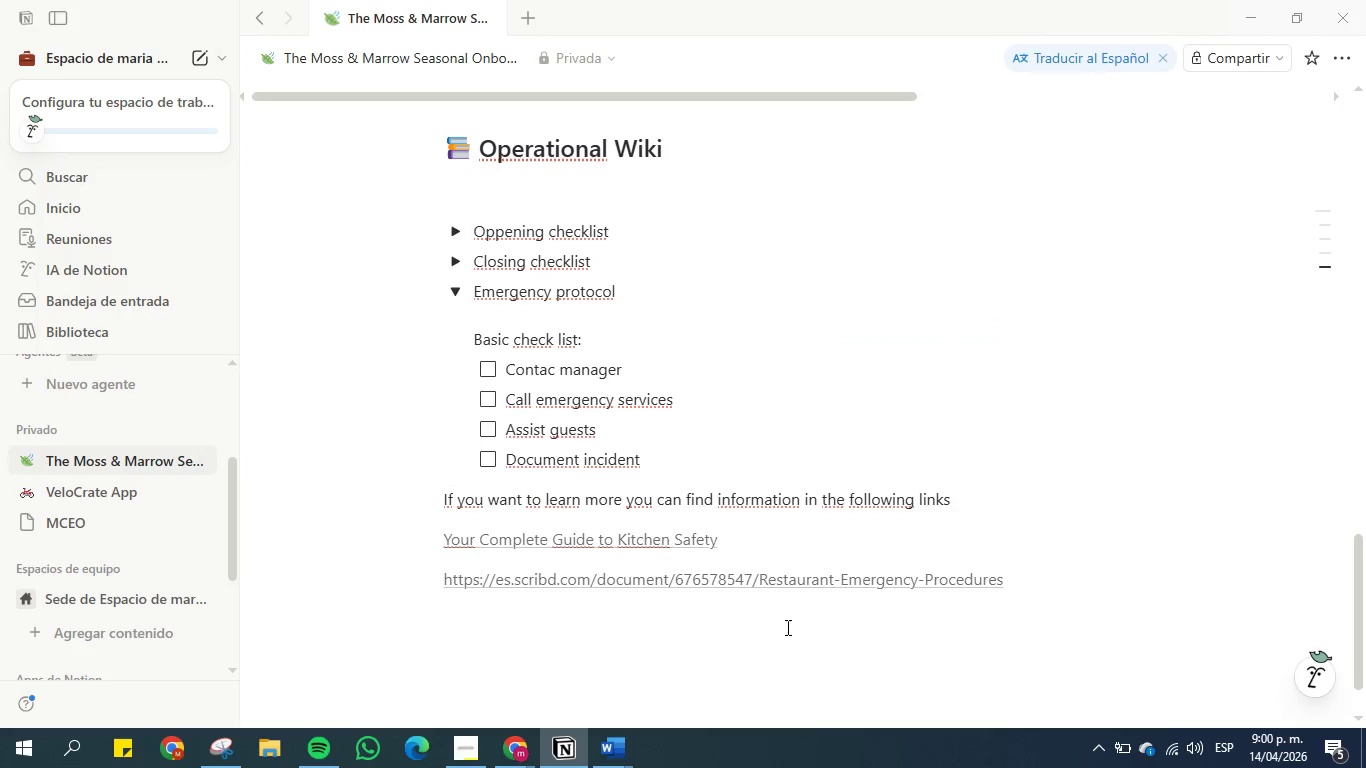 
mouse_move([765, 600])
 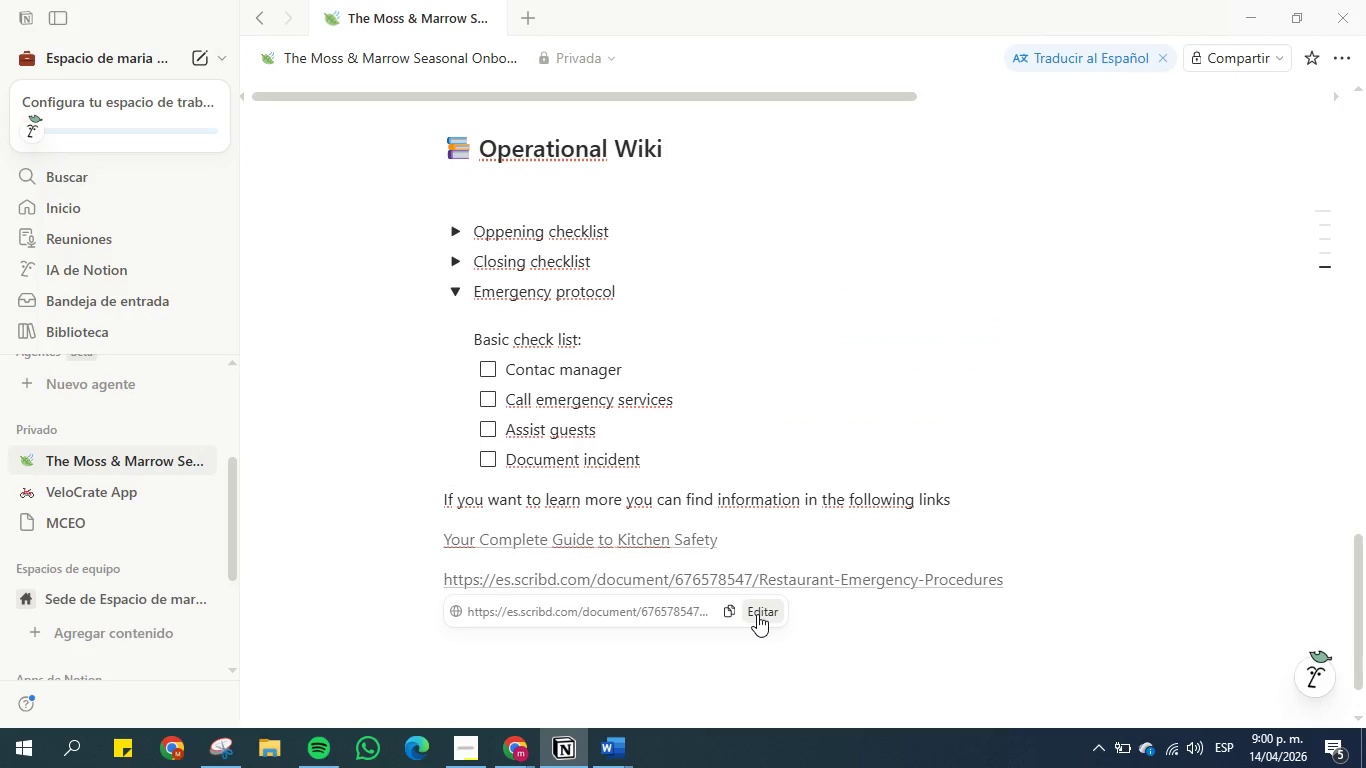 
left_click([757, 614])
 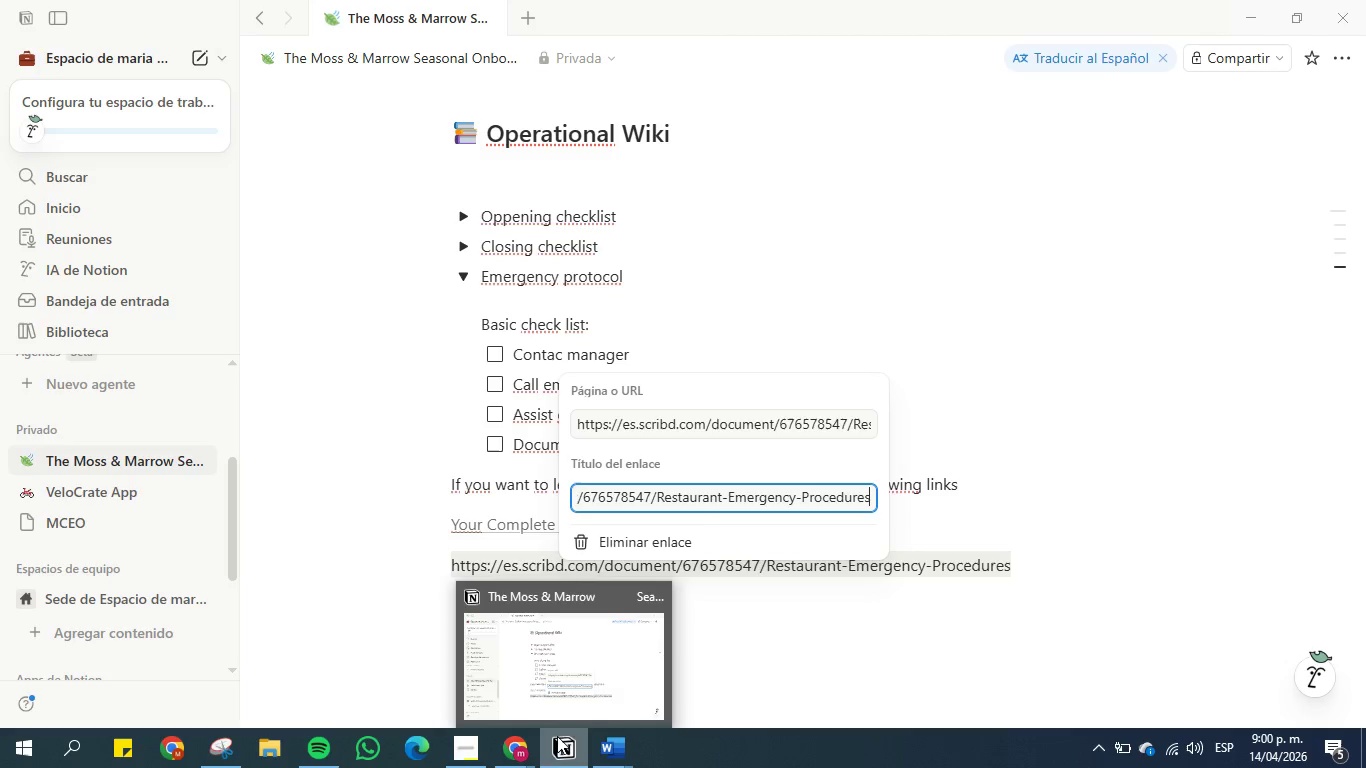 
left_click([529, 752])
 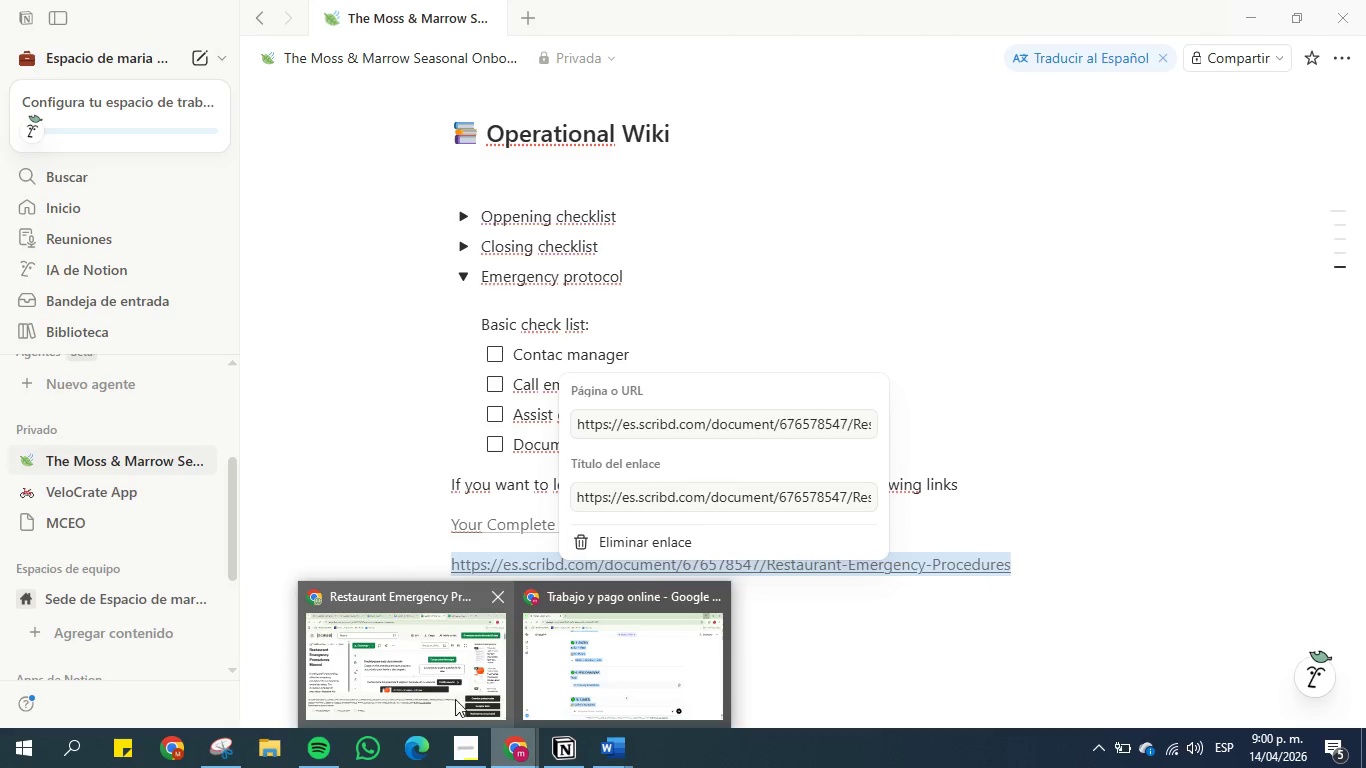 
left_click([368, 664])
 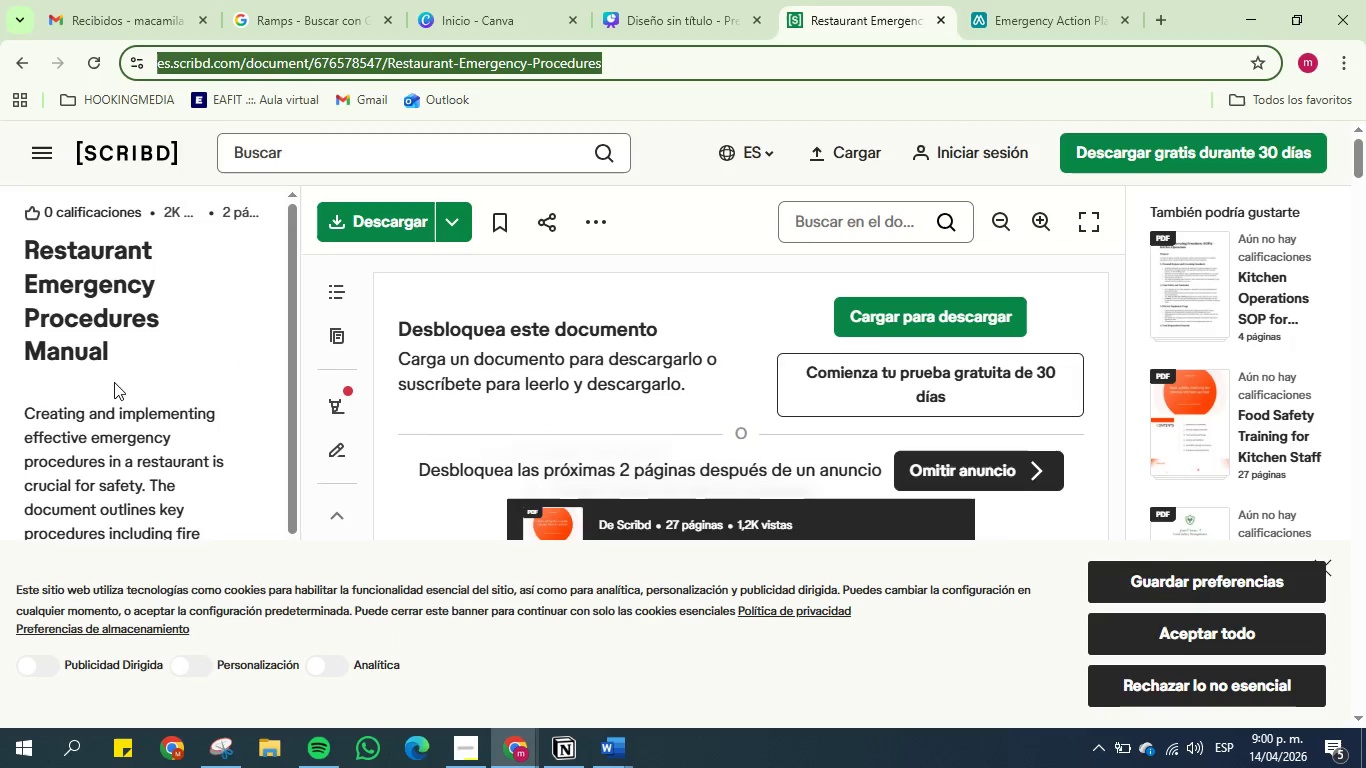 
left_click_drag(start_coordinate=[120, 353], to_coordinate=[30, 250])
 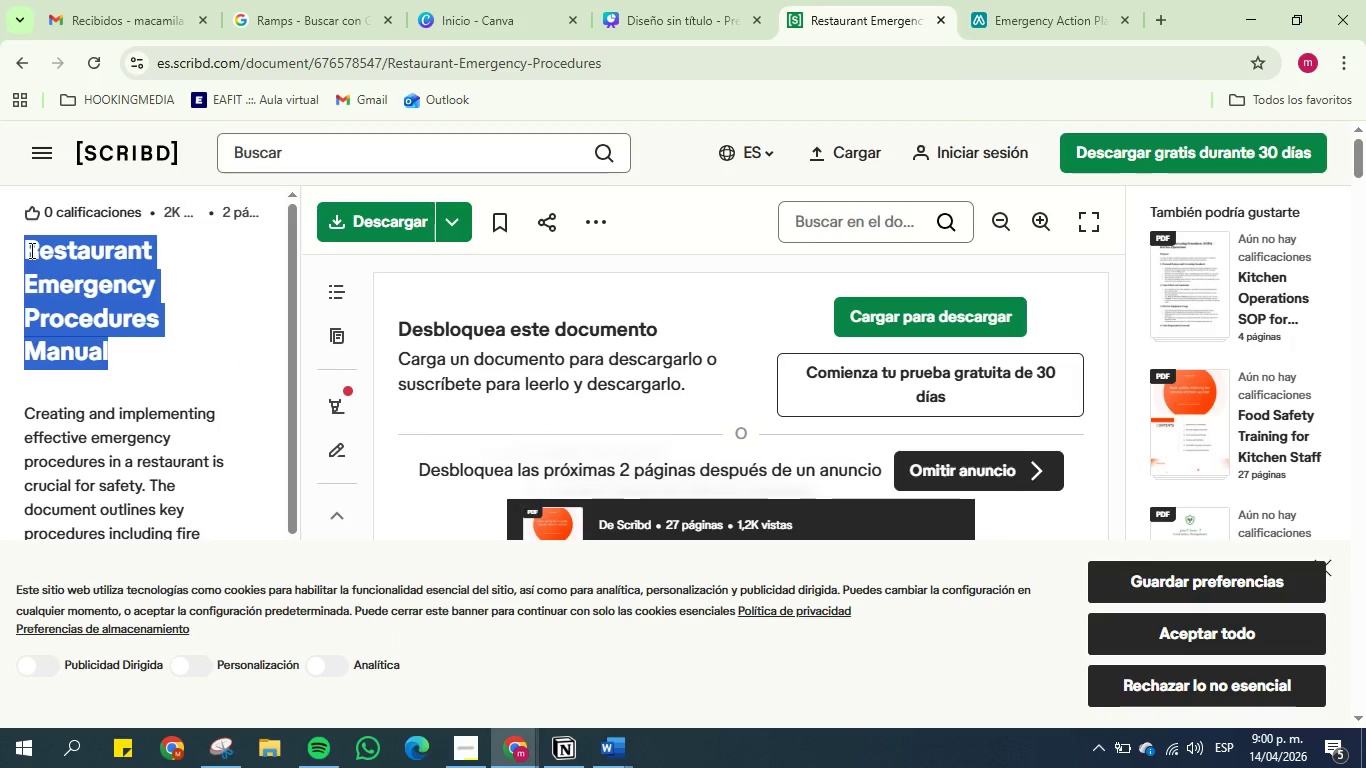 
key(Control+C)
 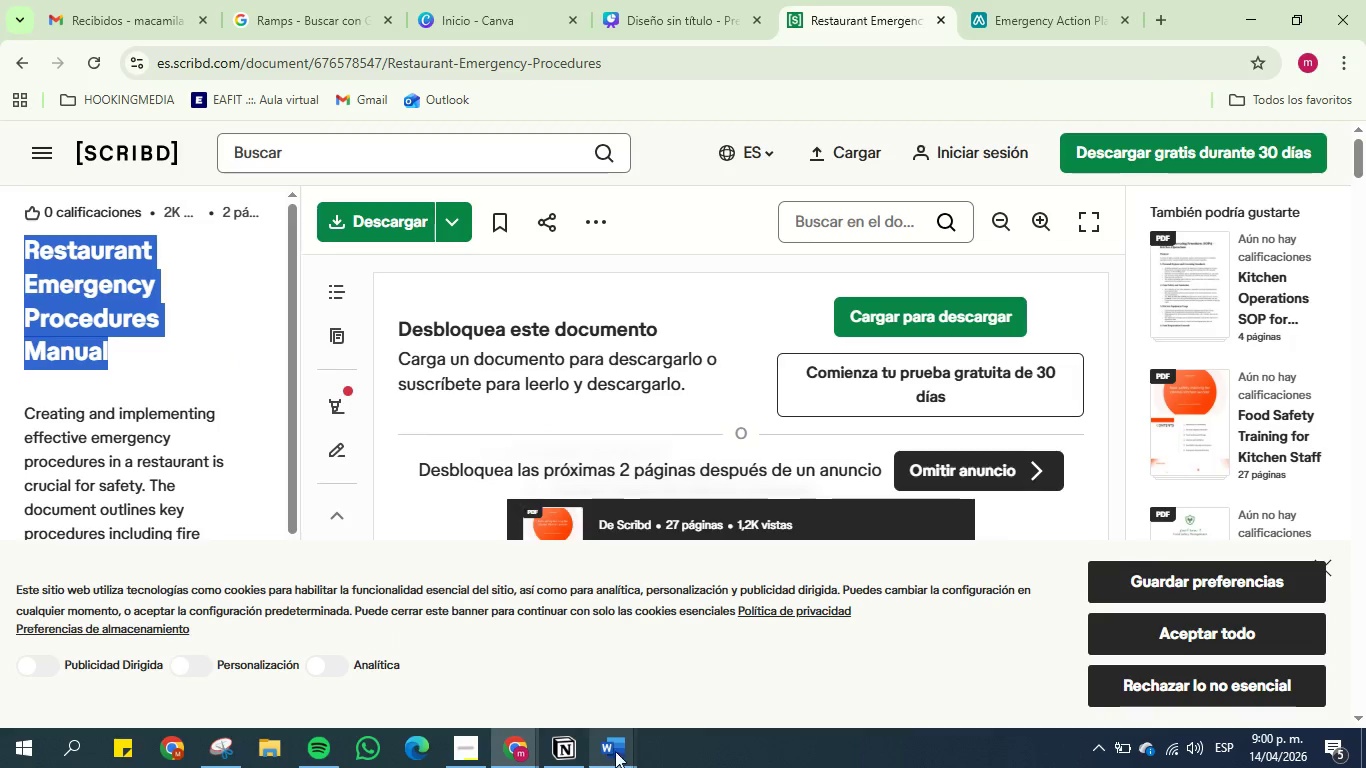 
left_click([577, 743])
 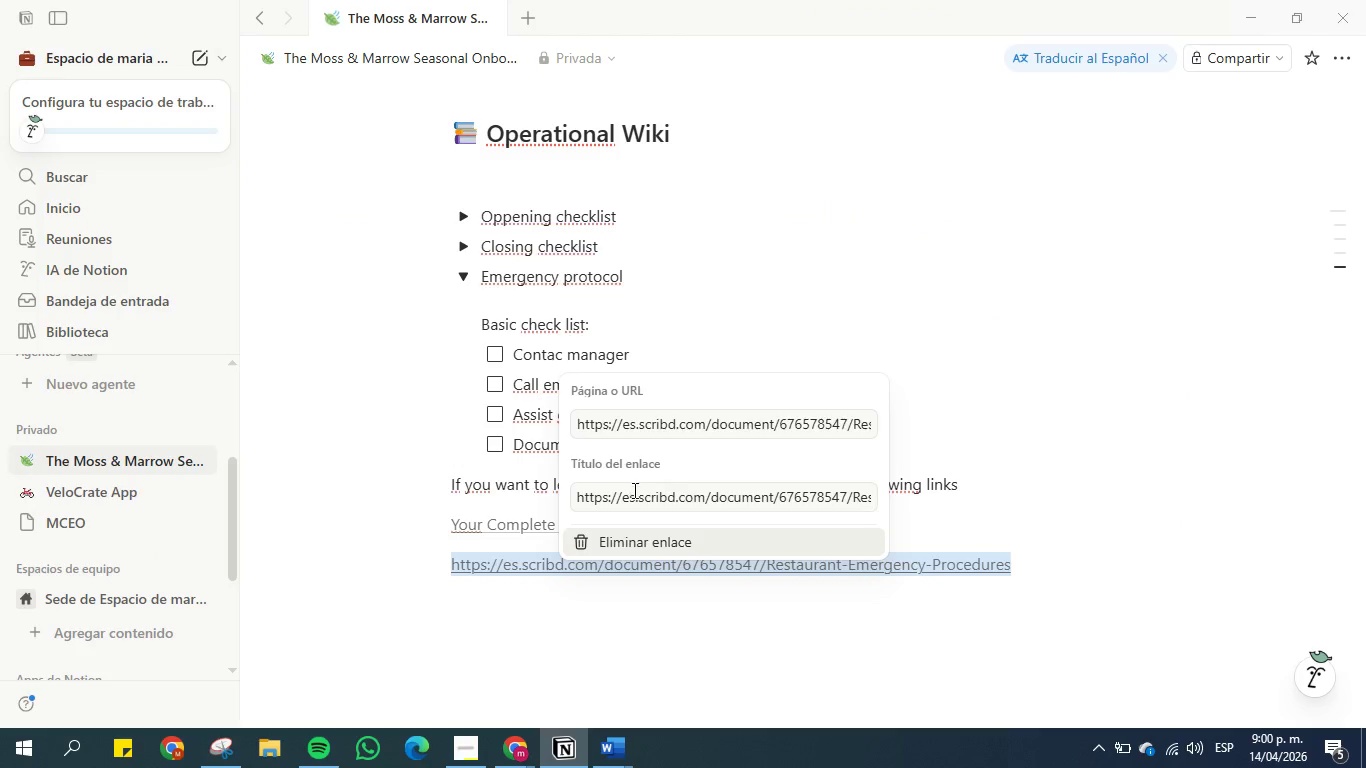 
double_click([633, 491])
 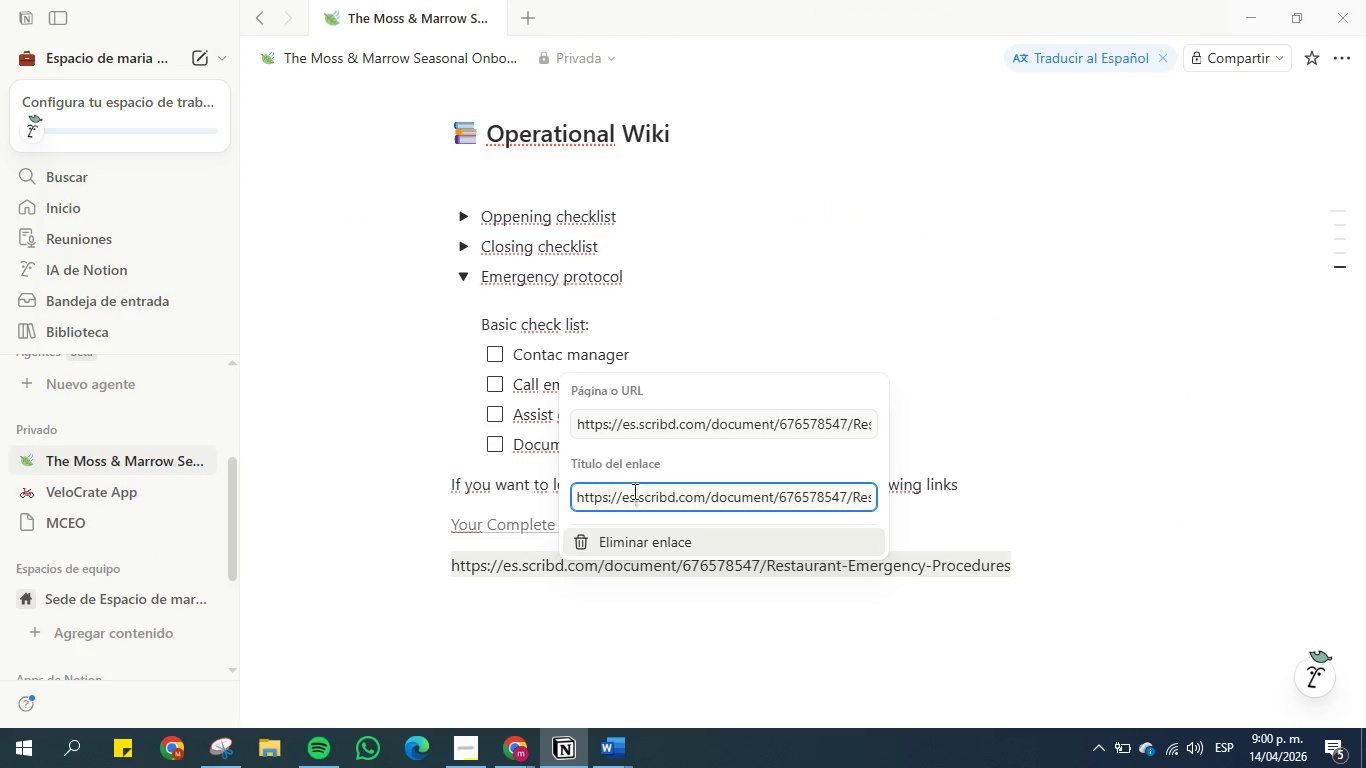 
triple_click([633, 491])
 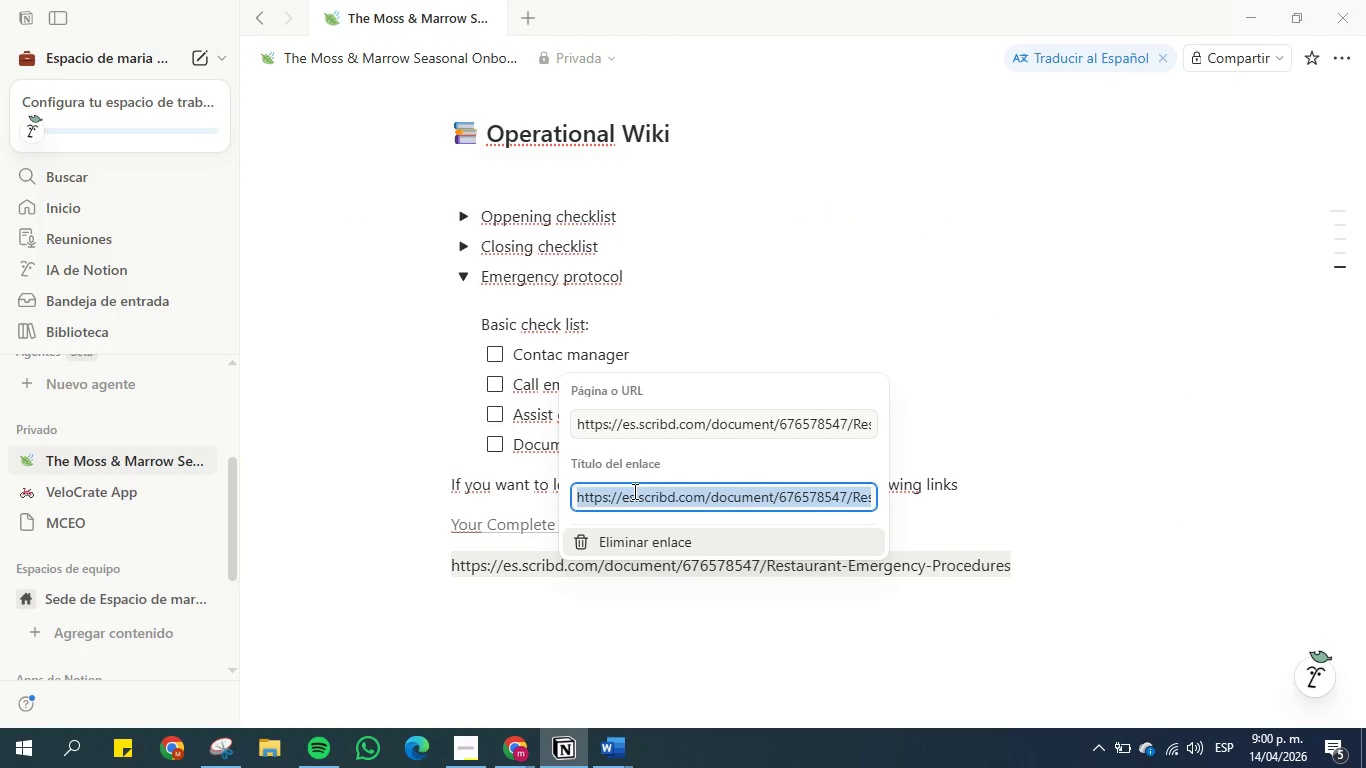 
key(Control+V)
 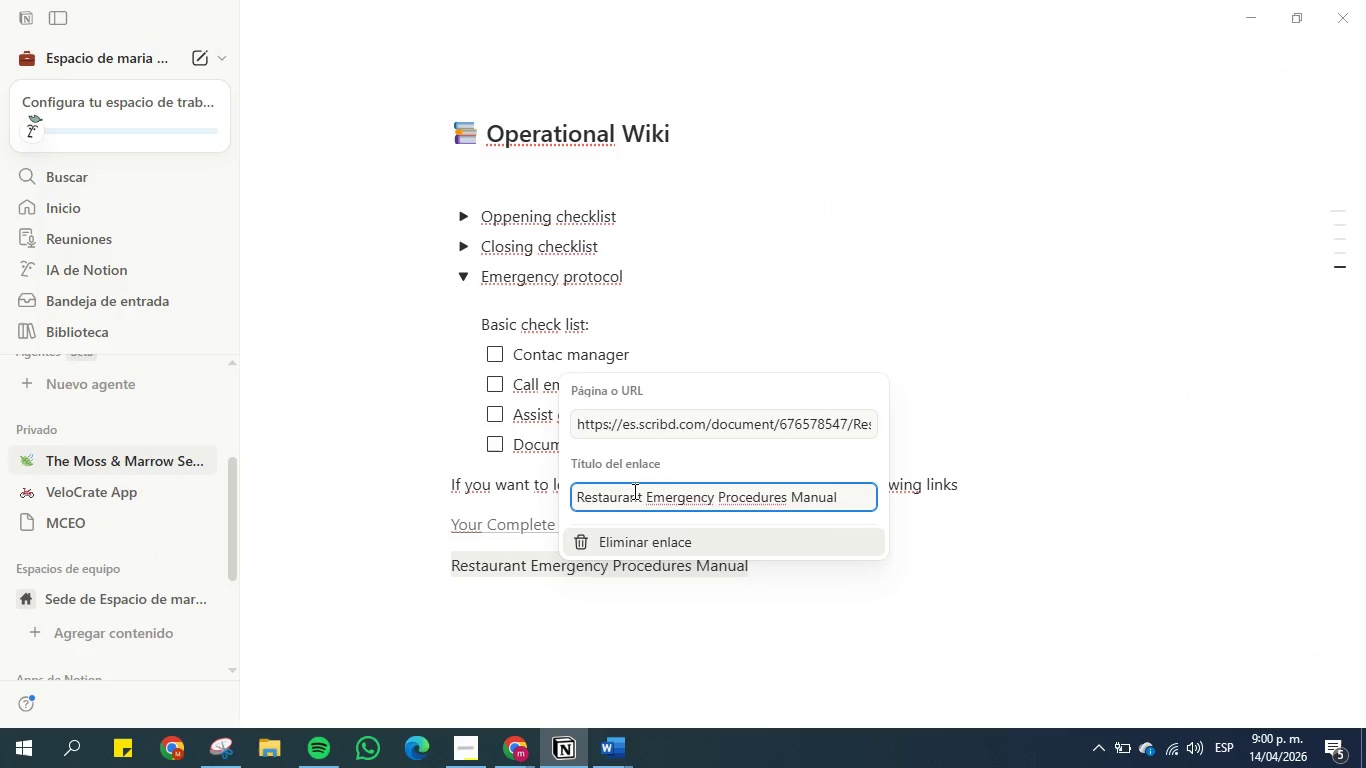 
key(Enter)
 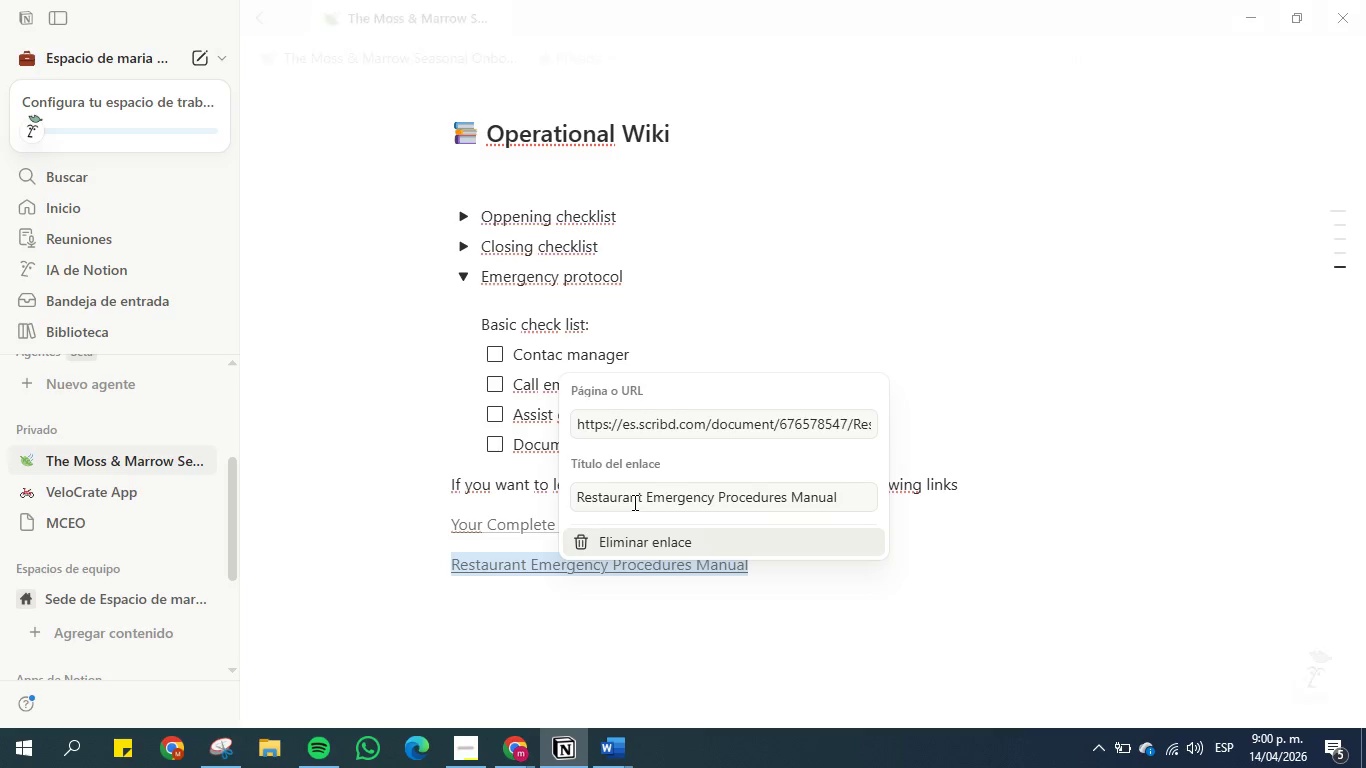 
left_click([567, 636])
 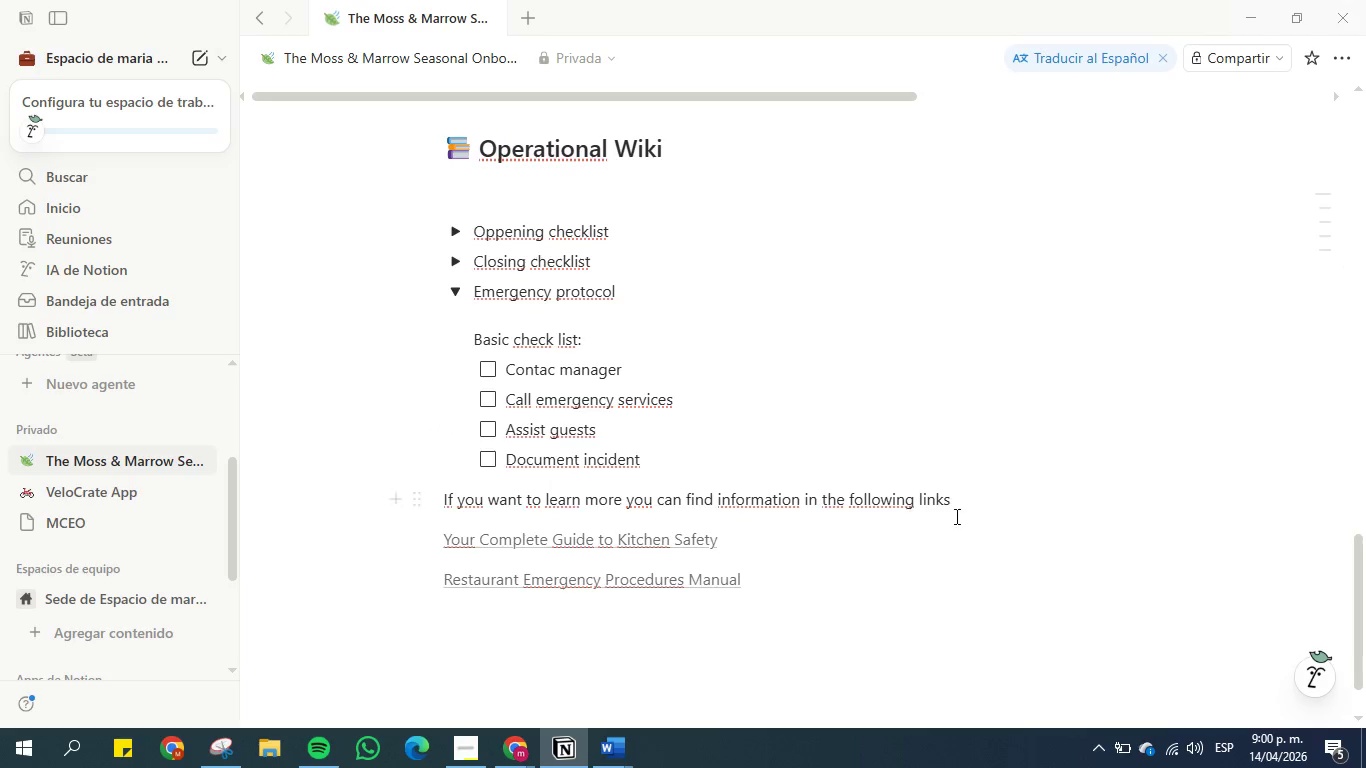 
left_click([962, 498])
 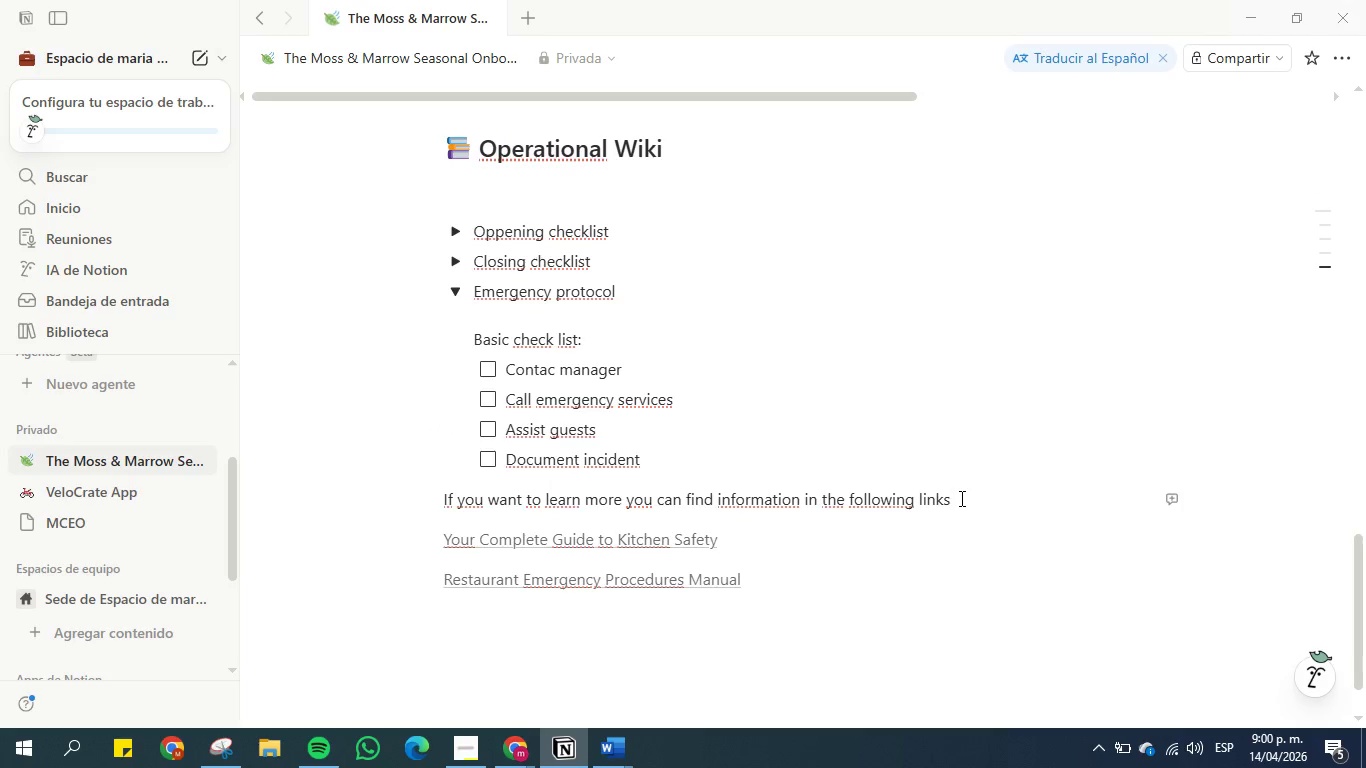 
key(Backspace)
 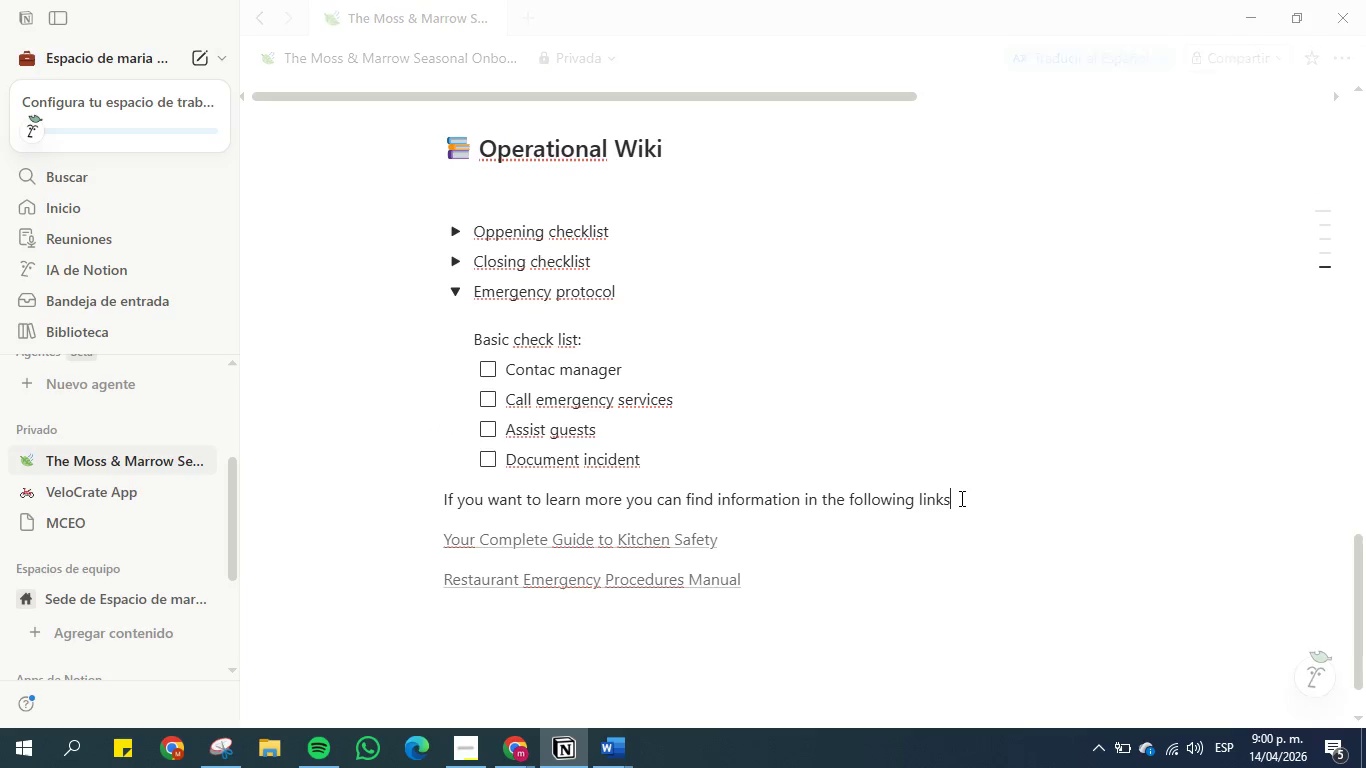 
key(Shift+Period)
 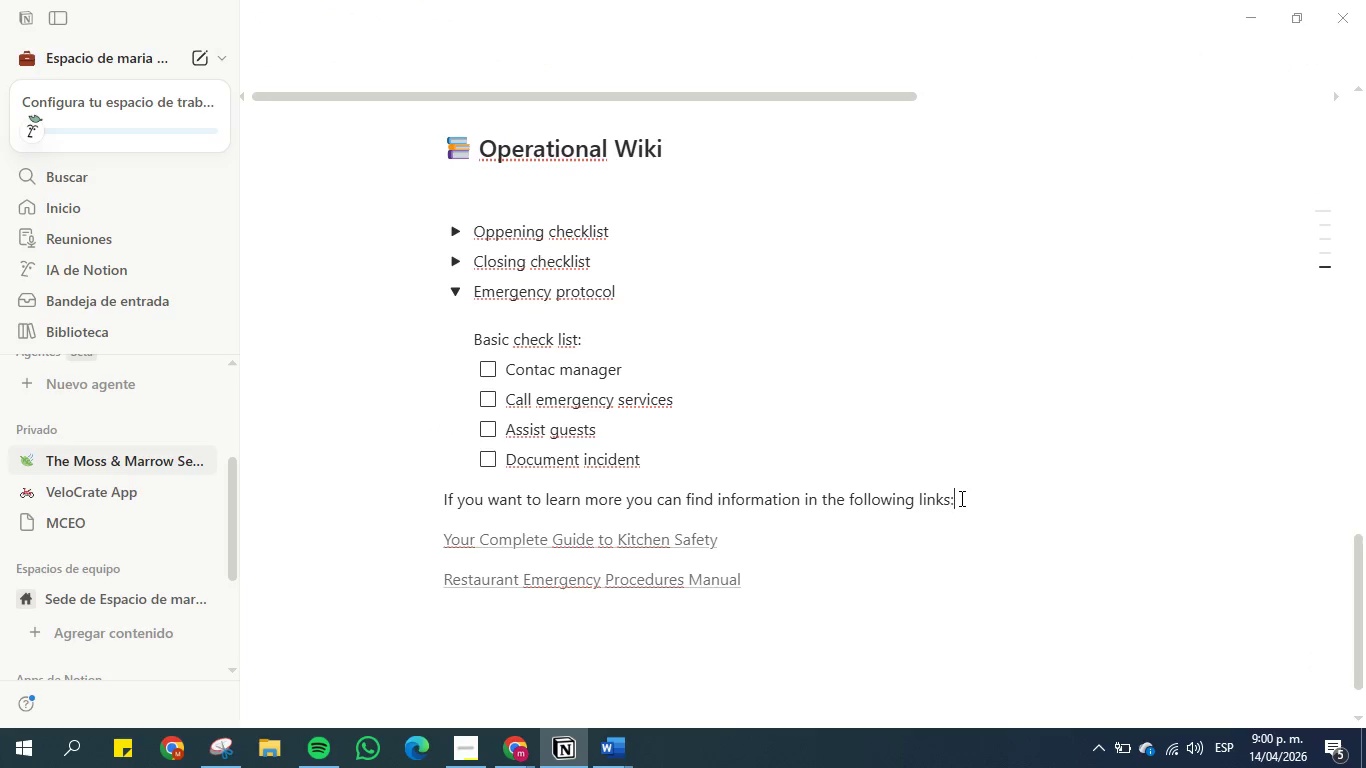 
key(Space)
 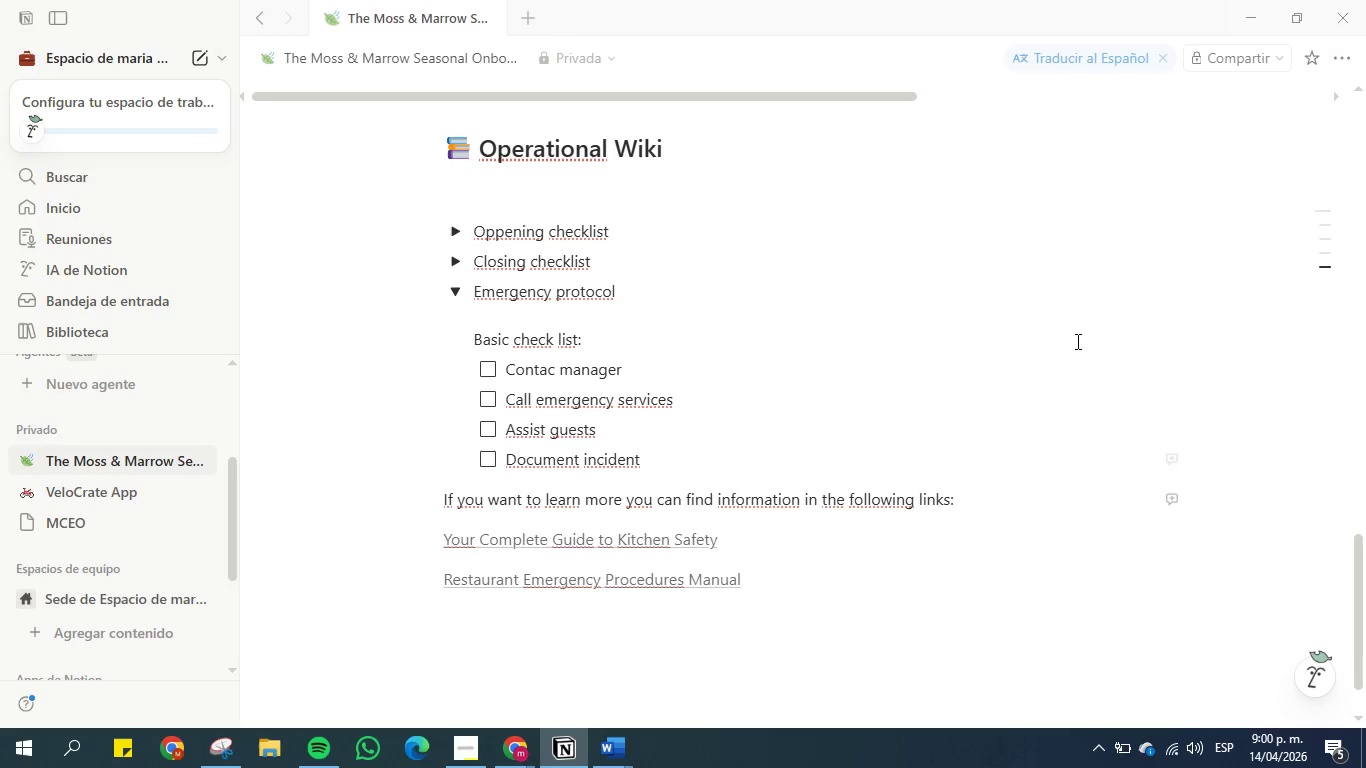 
mouse_move([1321, 0])
 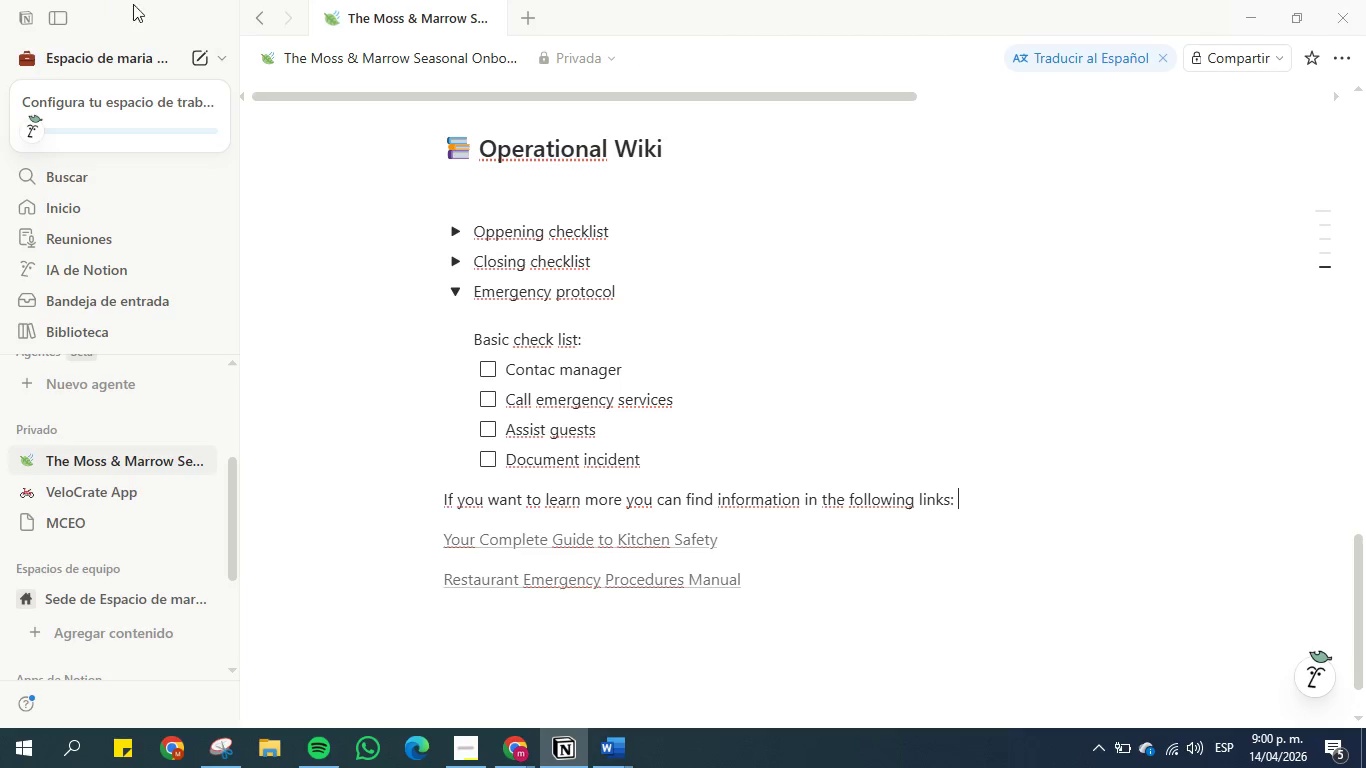 
wait(5.05)
 